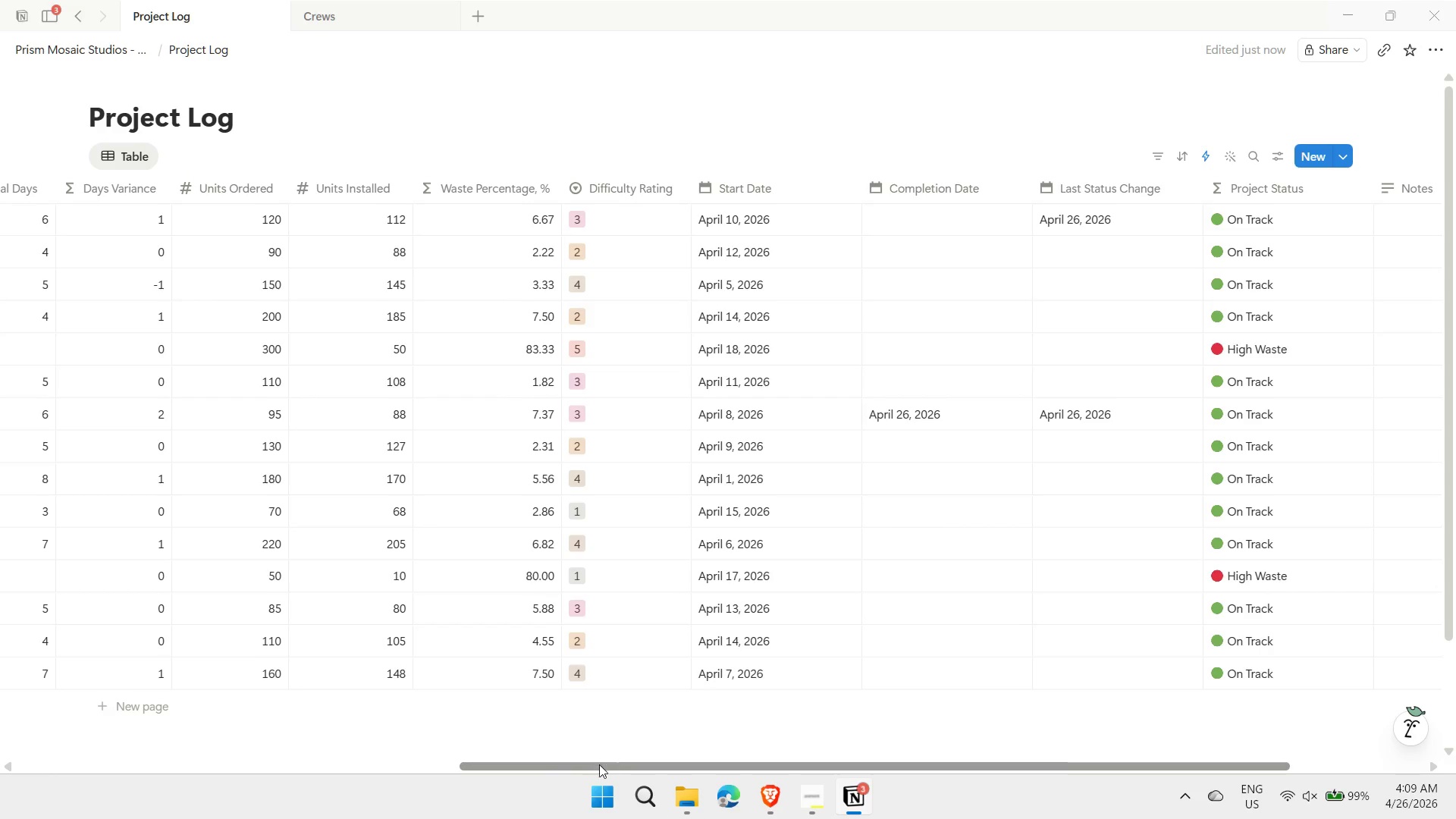 
left_click_drag(start_coordinate=[598, 764], to_coordinate=[468, 768])
 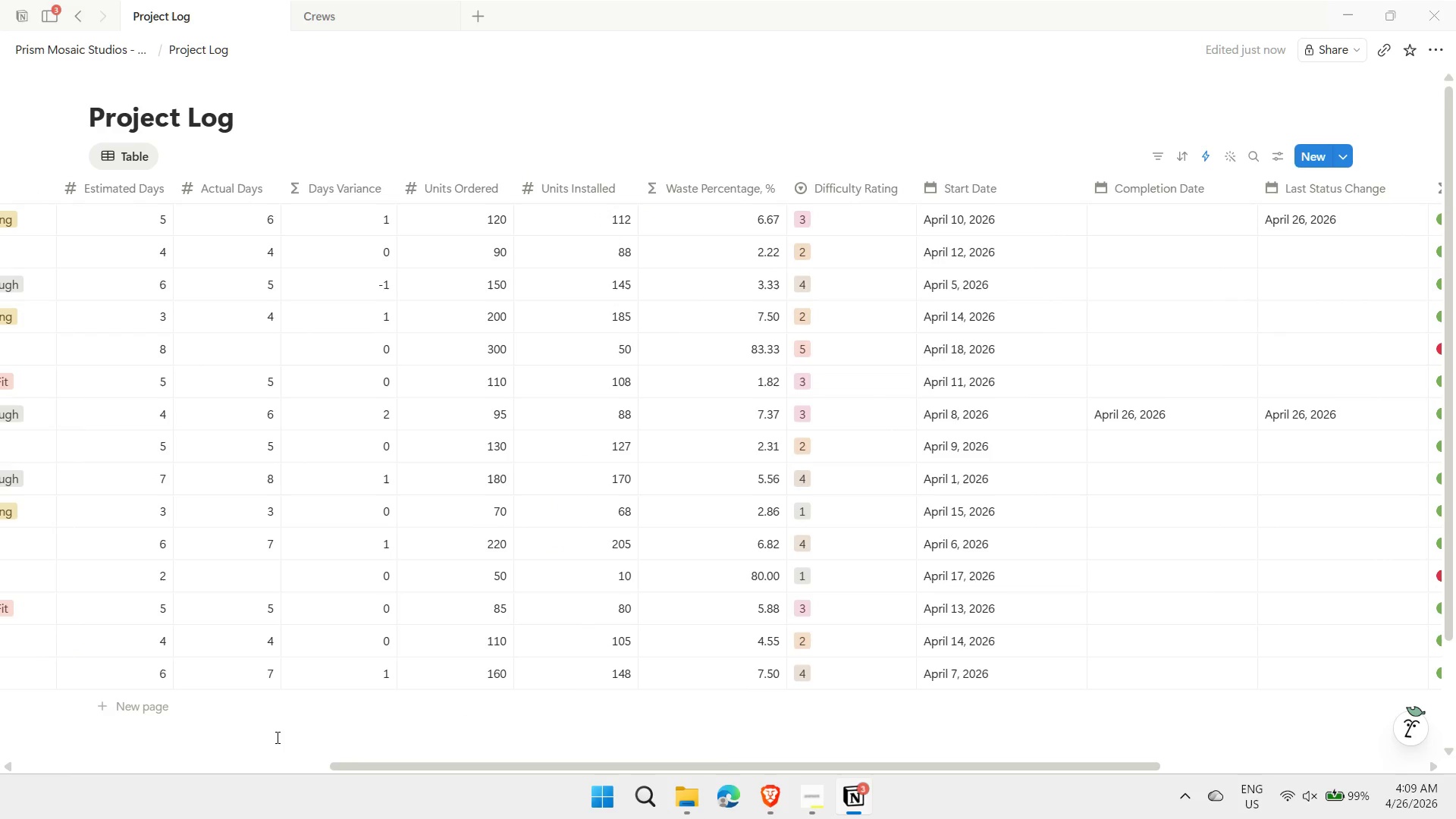 
left_click([276, 737])
 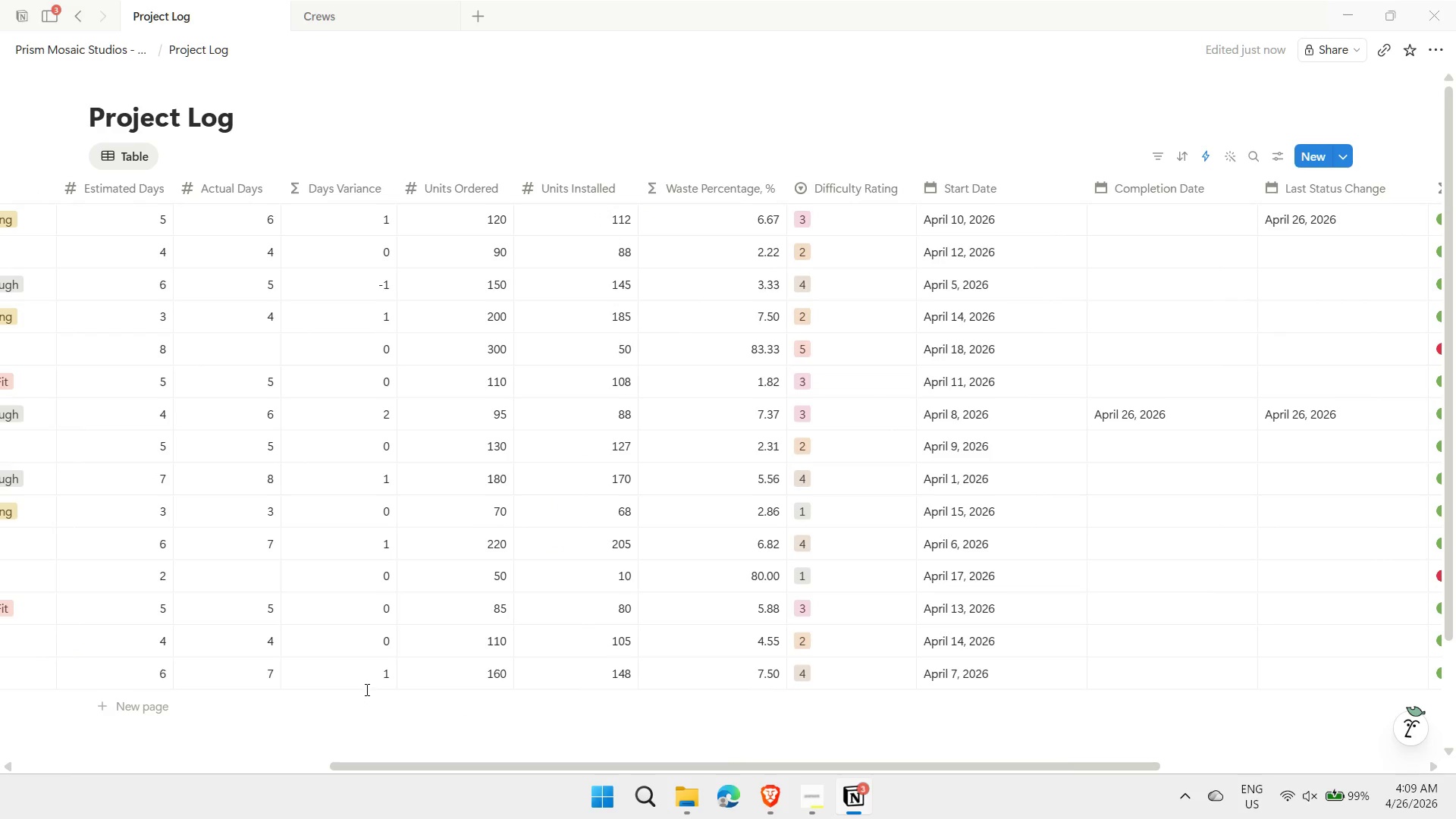 
mouse_move([281, 683])
 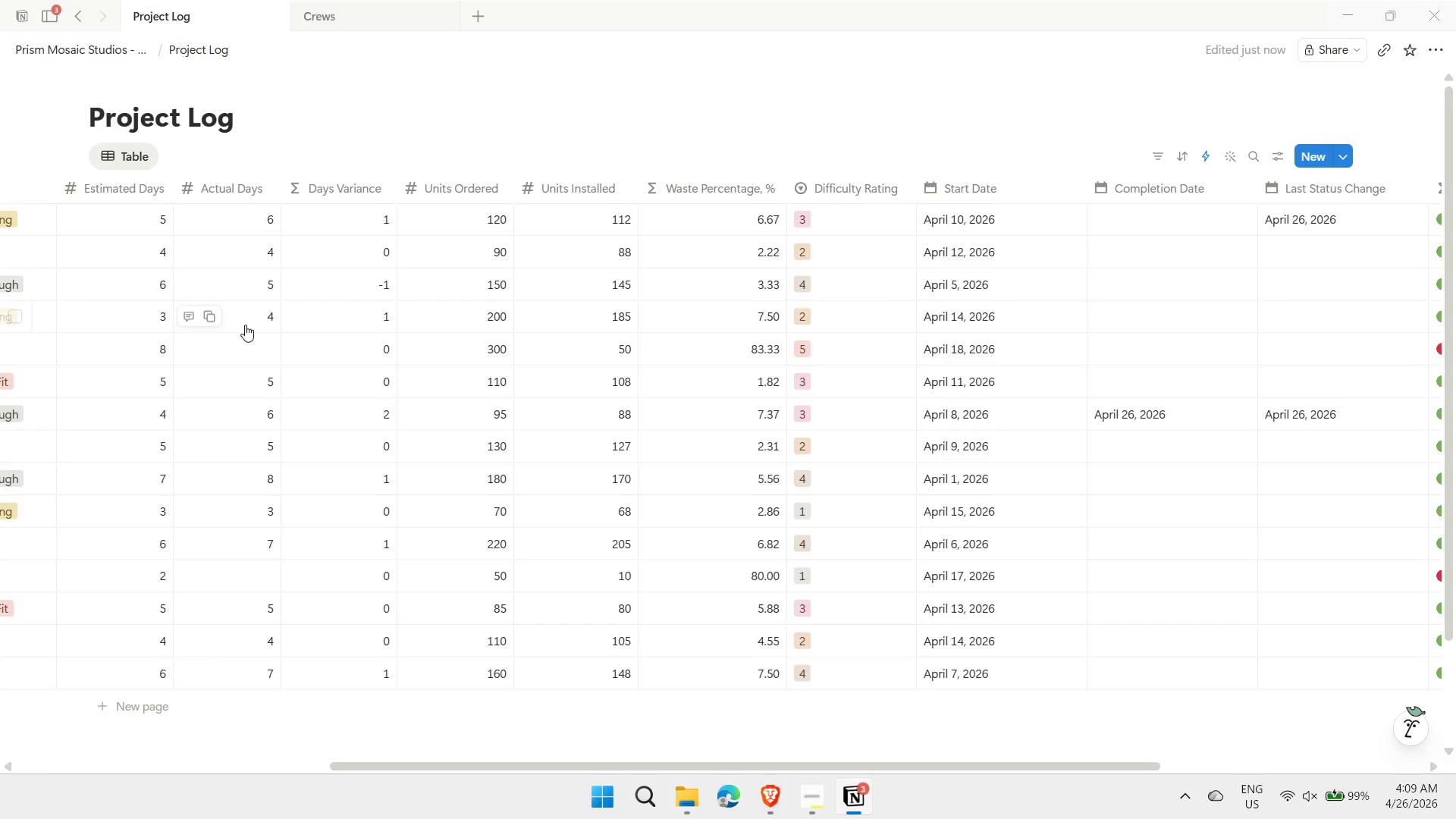 
left_click([249, 318])
 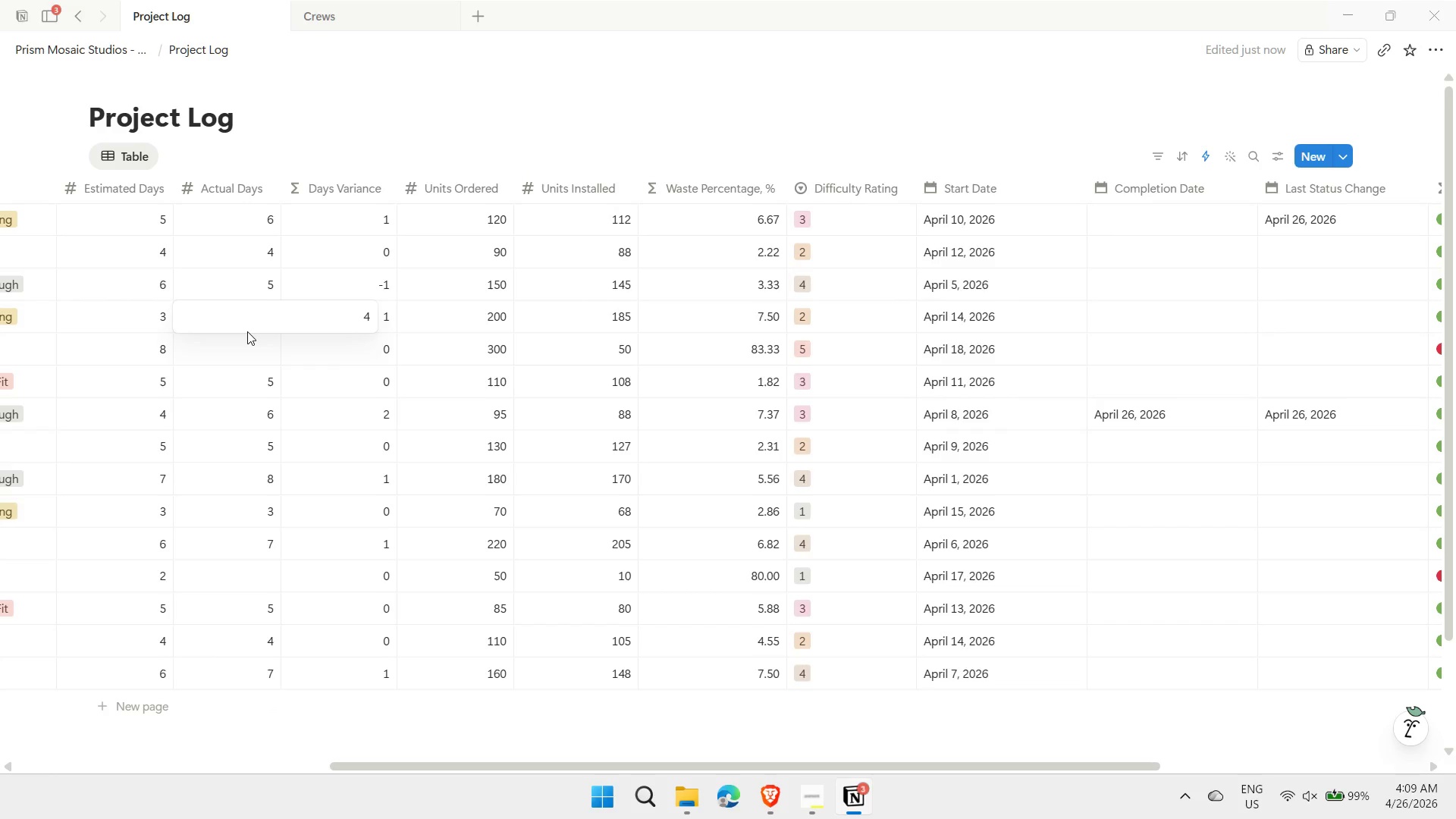 
key(Backspace)
 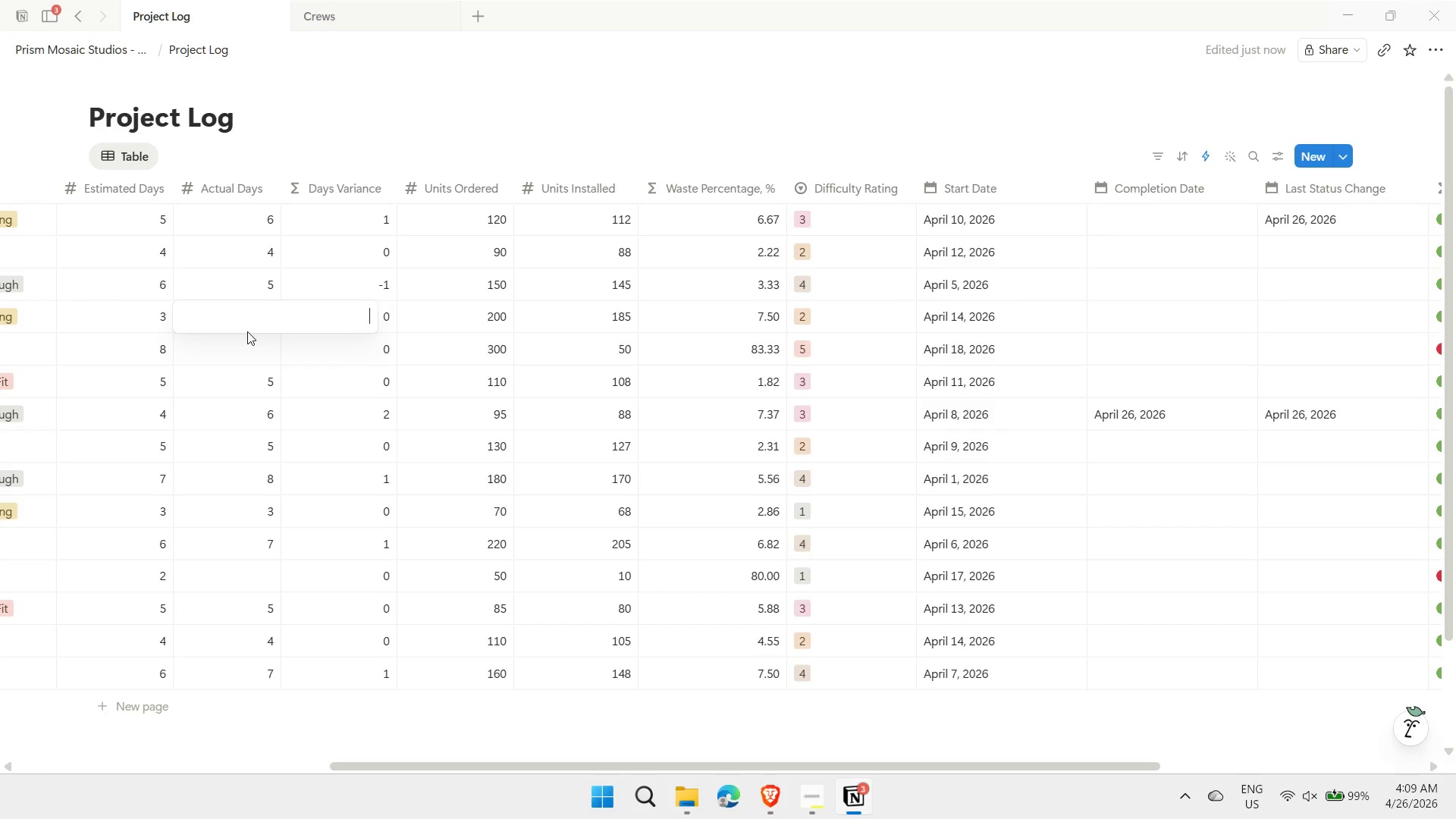 
key(7)
 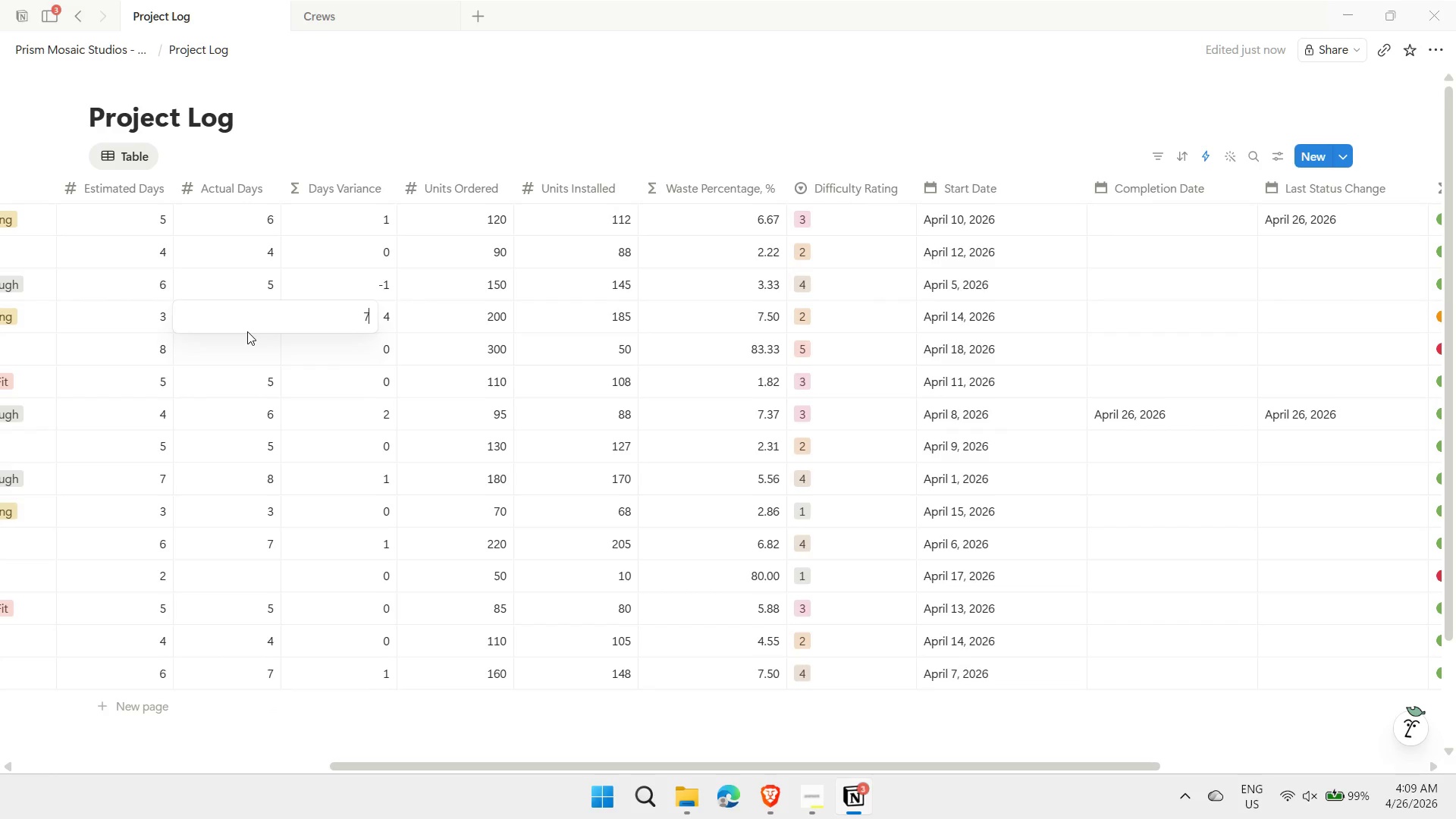 
key(Enter)
 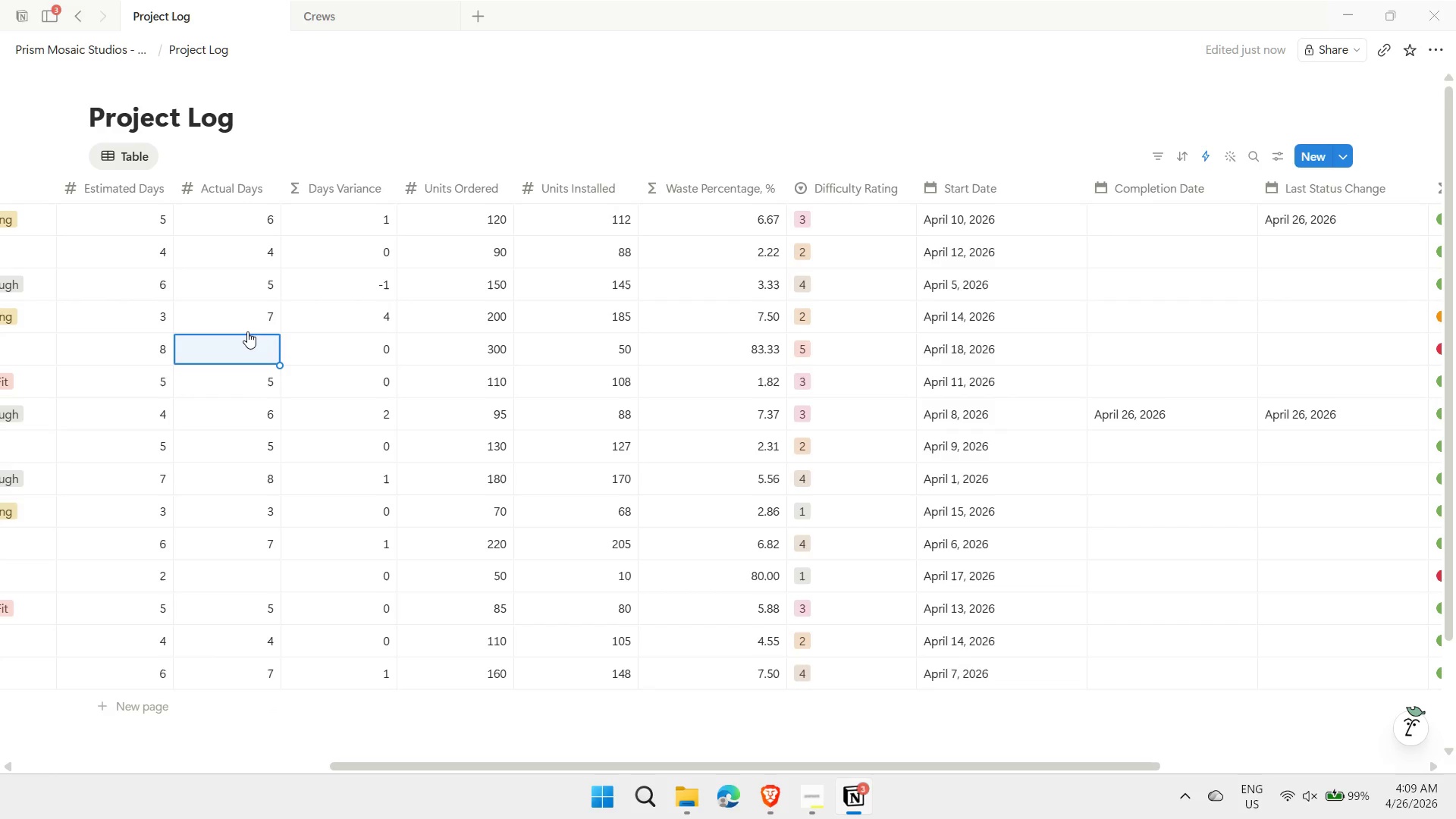 
key(ArrowRight)
 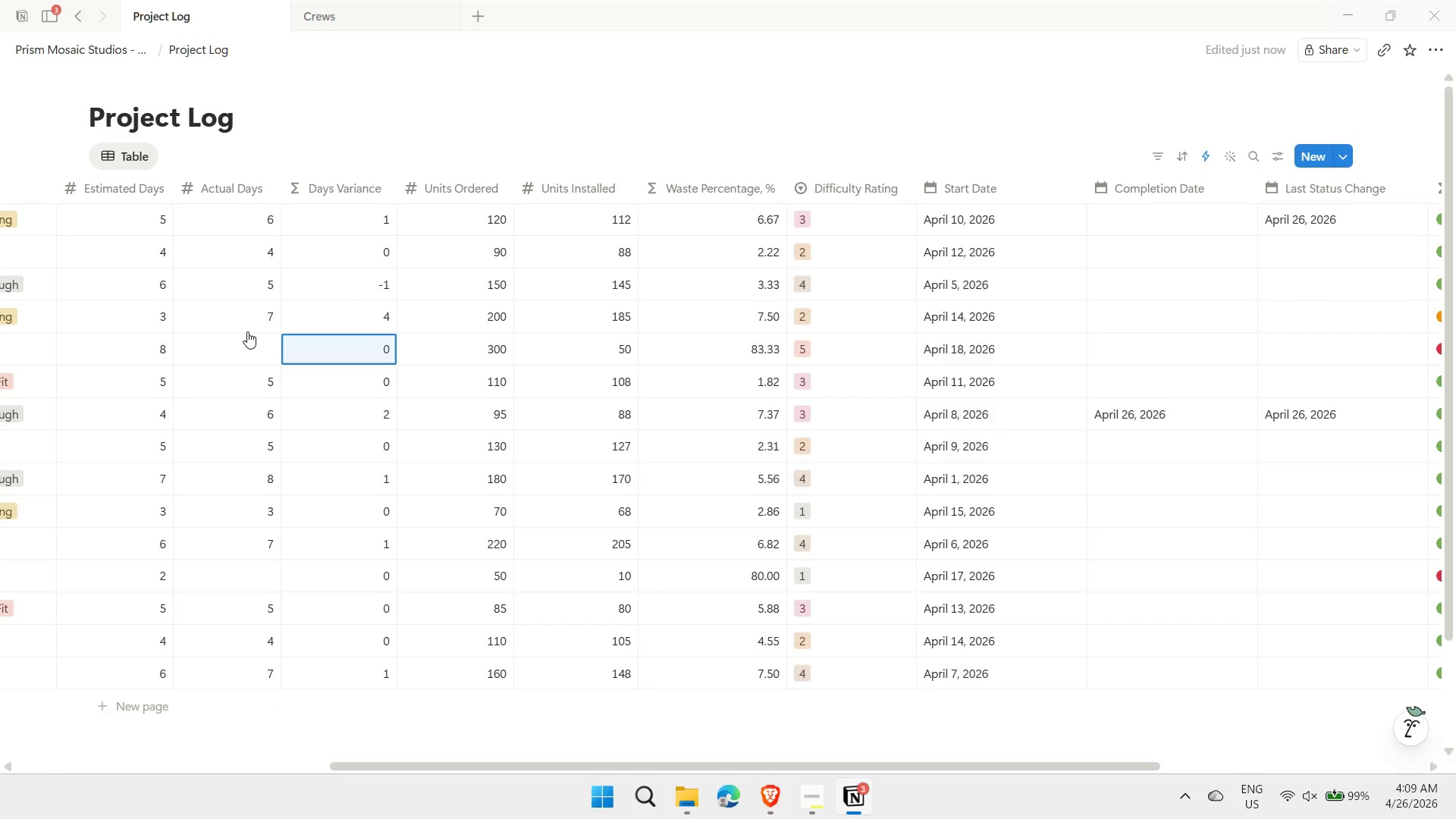 
key(ArrowRight)
 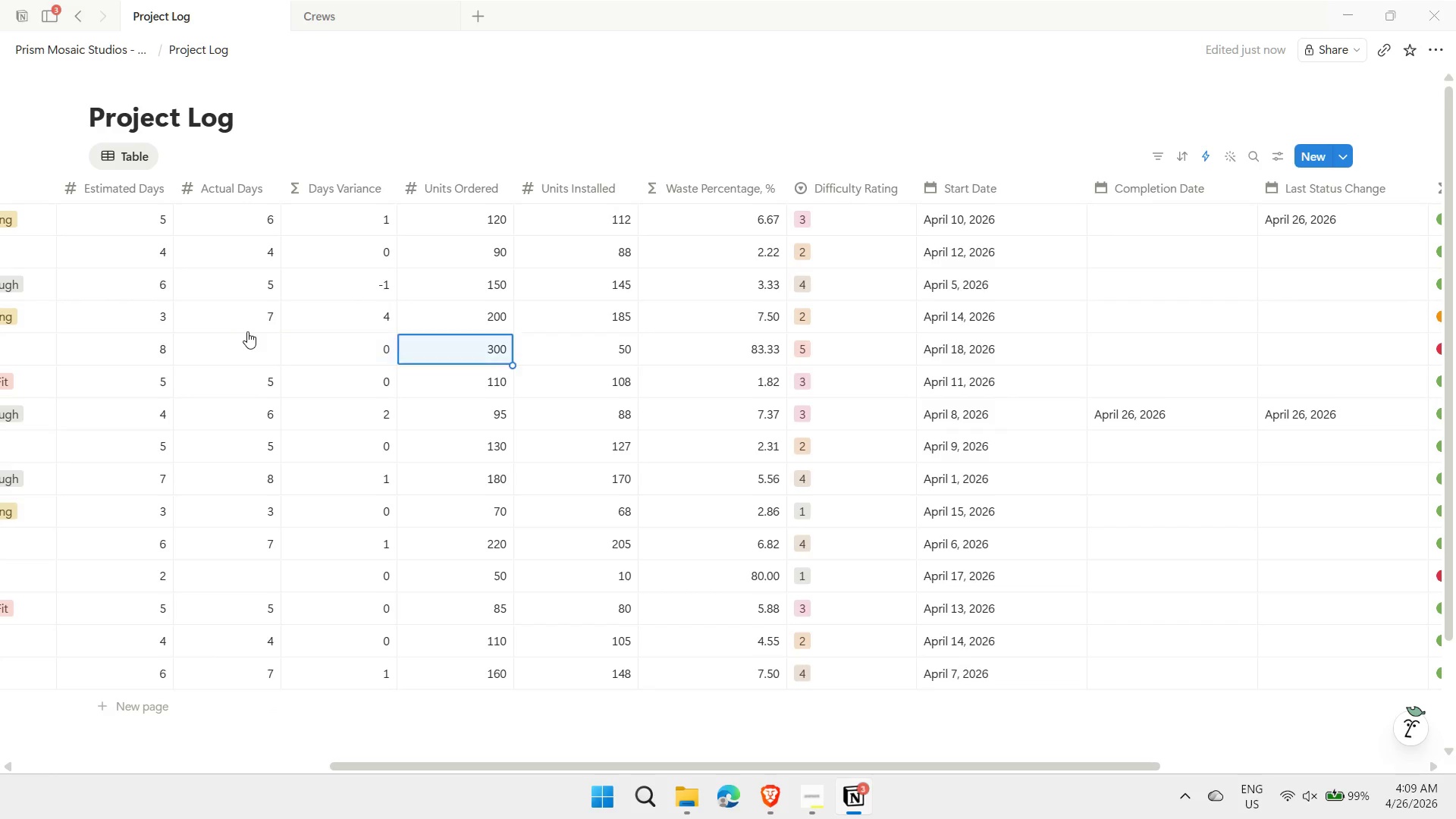 
key(ArrowRight)
 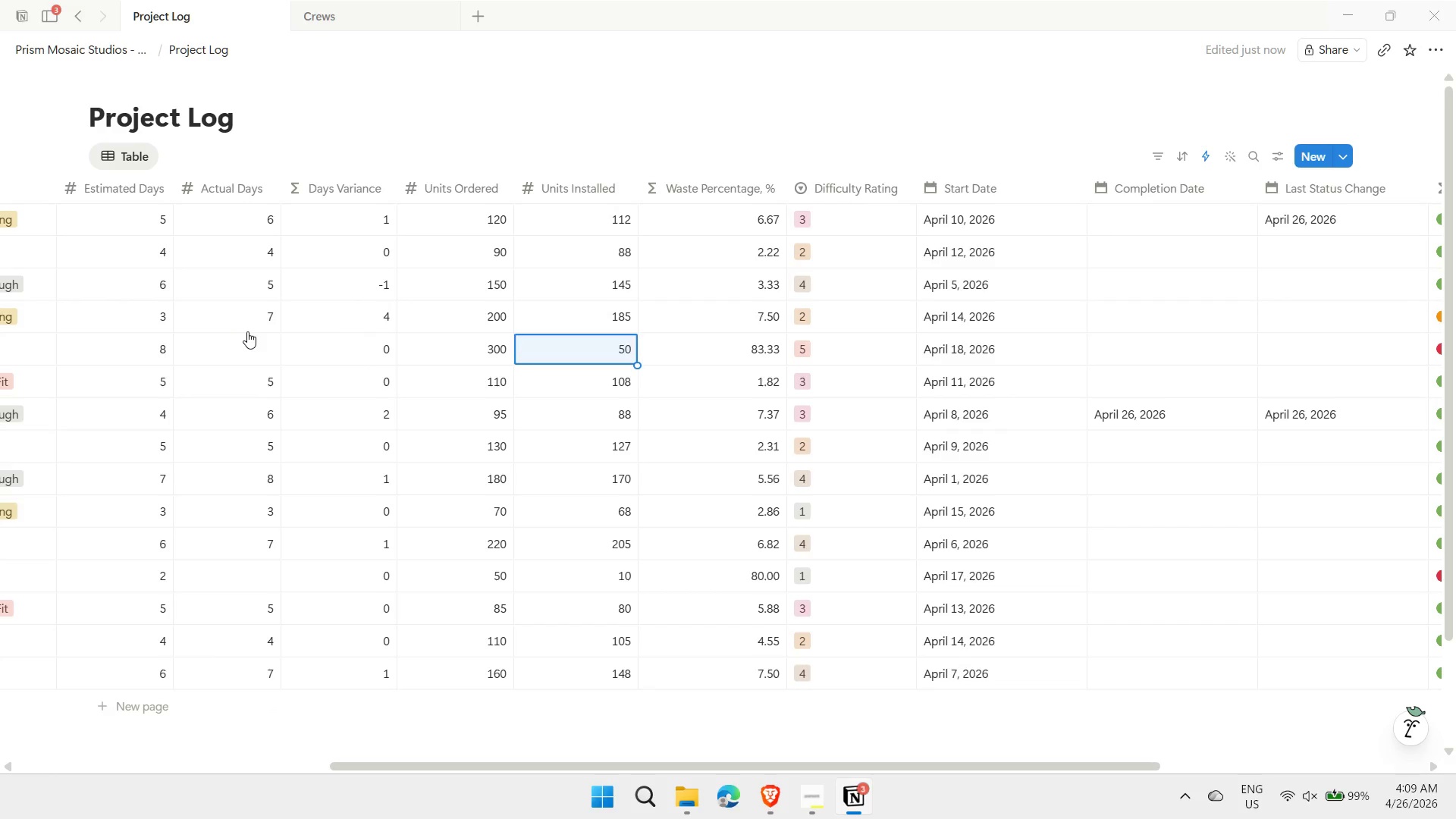 
key(ArrowRight)
 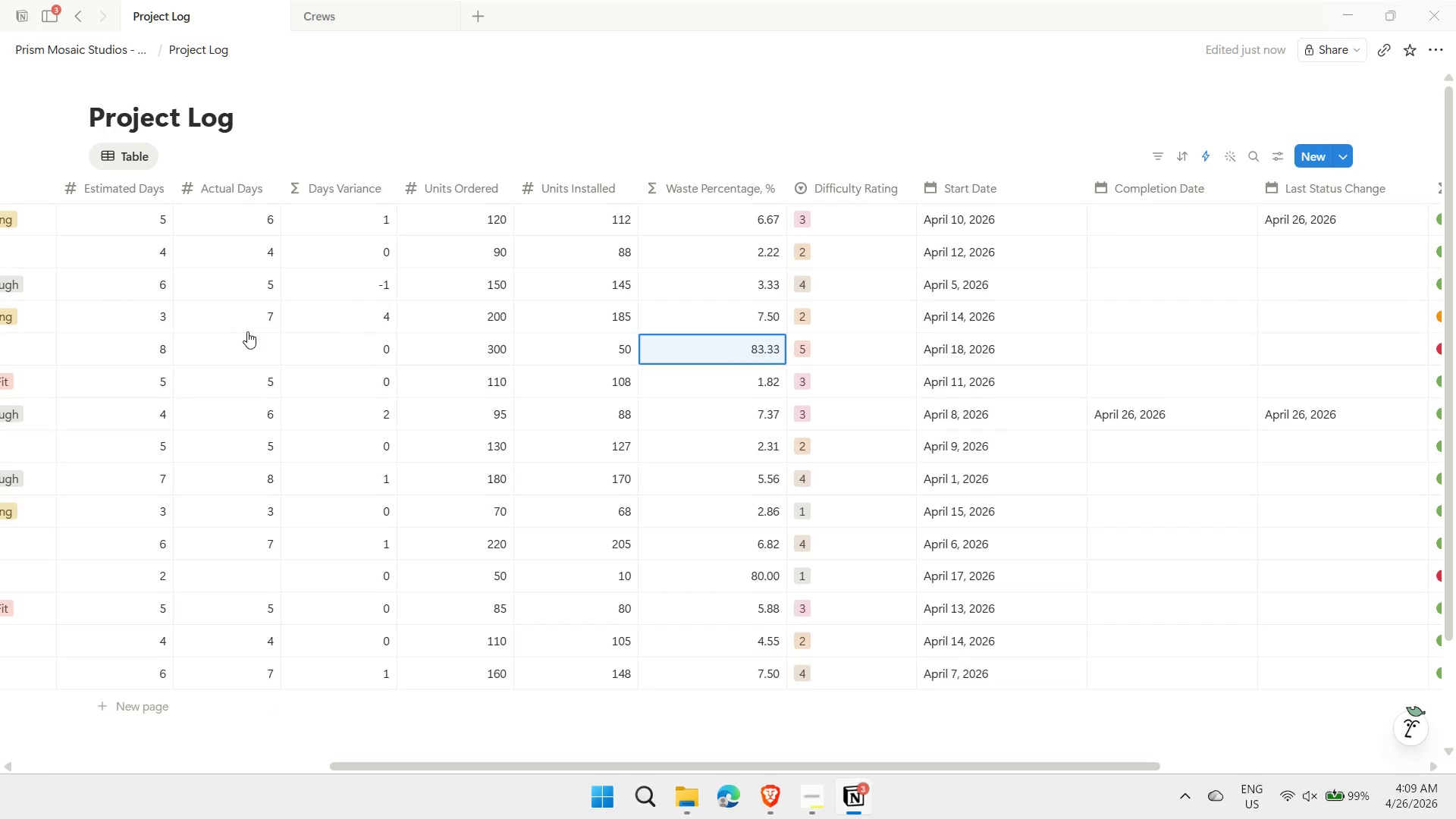 
key(ArrowDown)
 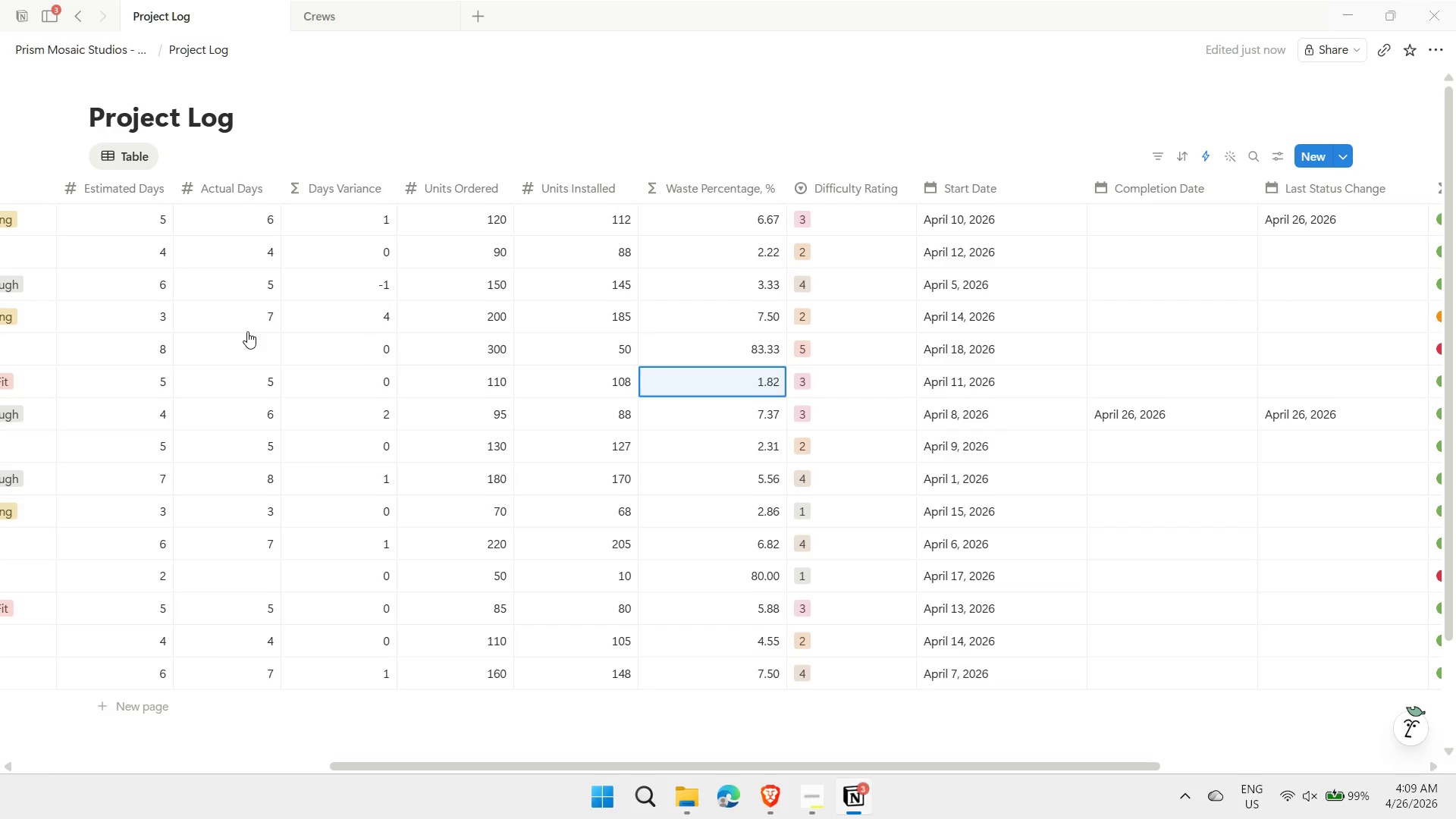 
key(ArrowDown)
 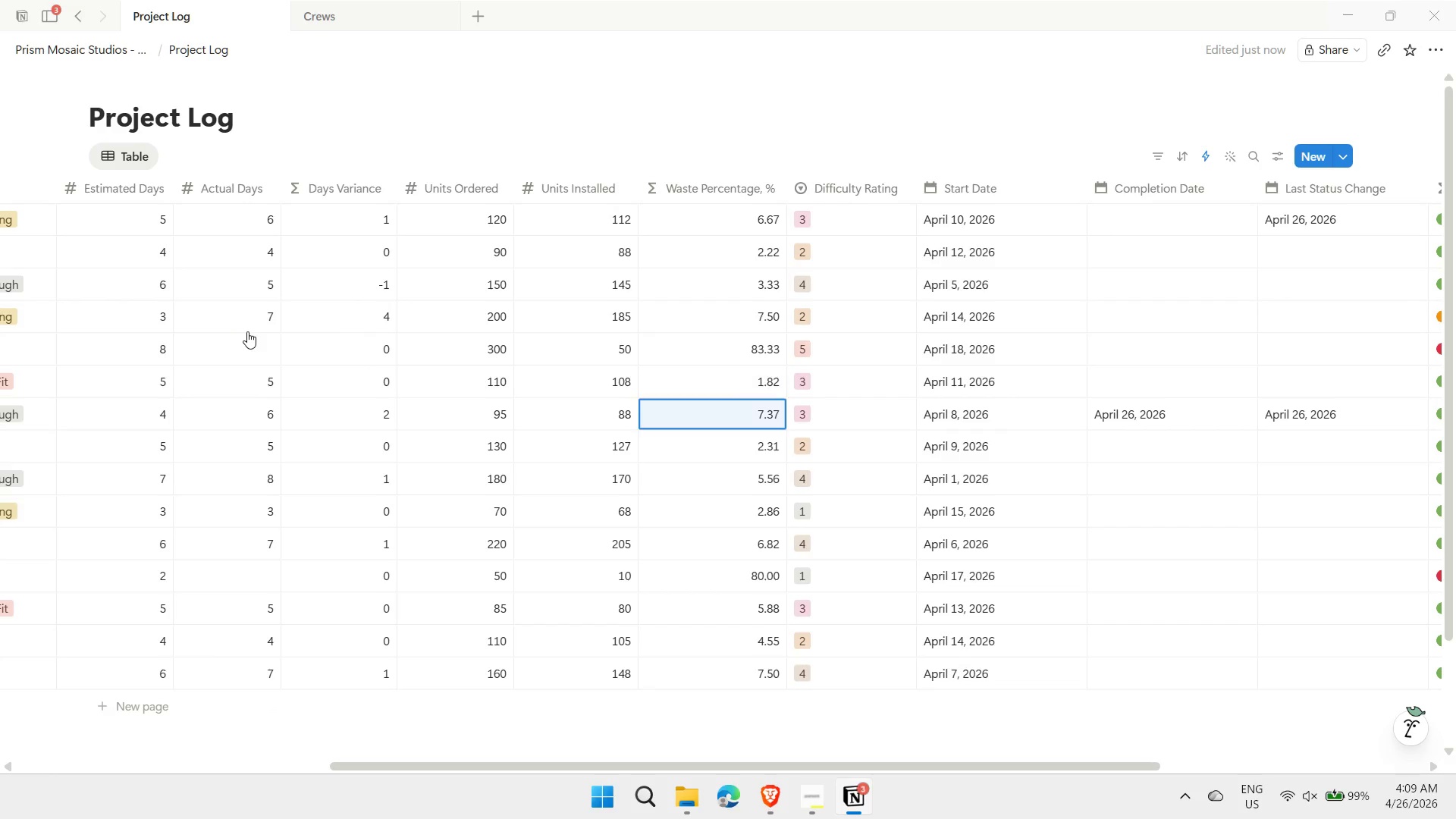 
key(ArrowDown)
 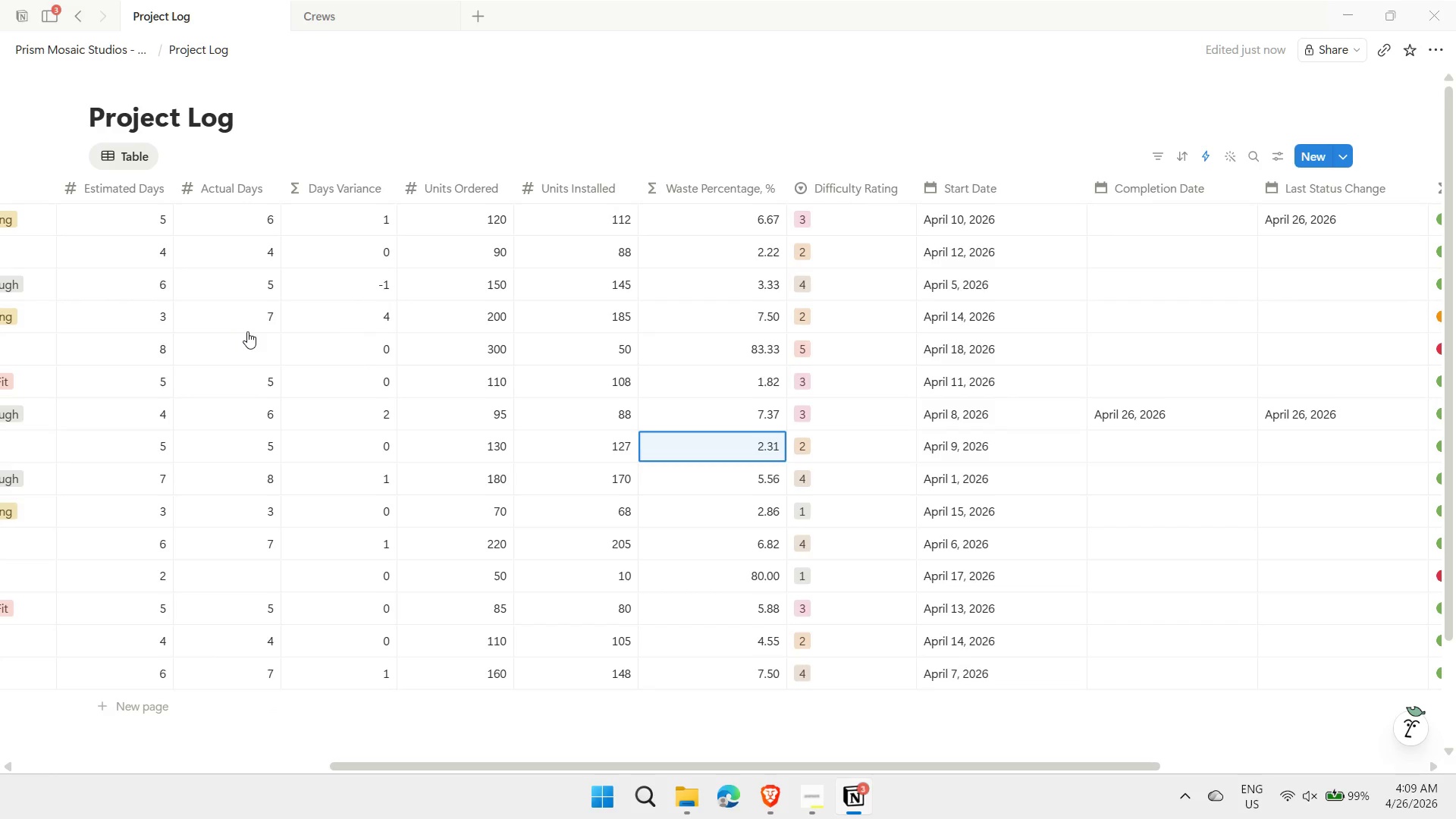 
key(ArrowLeft)
 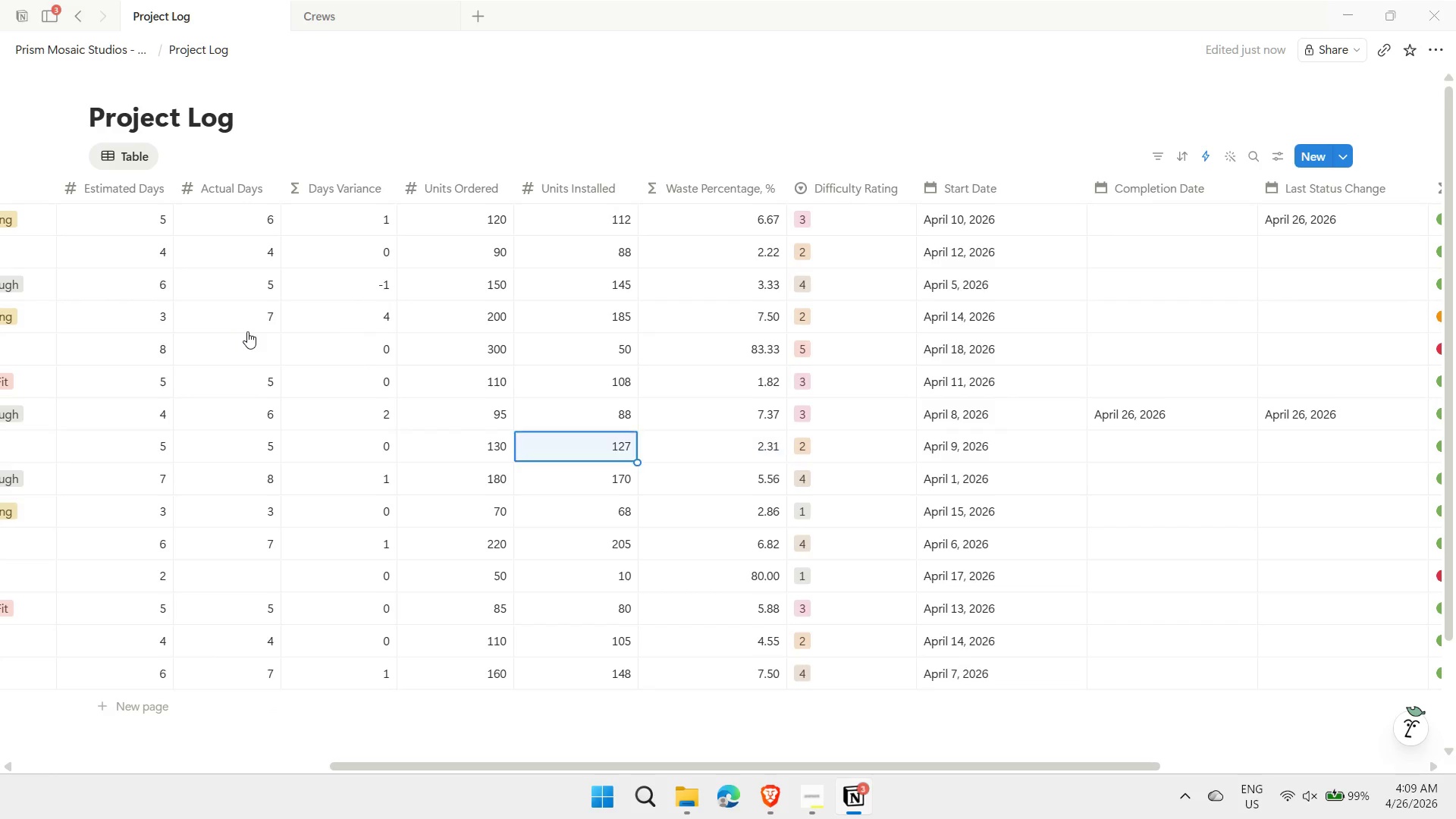 
key(ArrowLeft)
 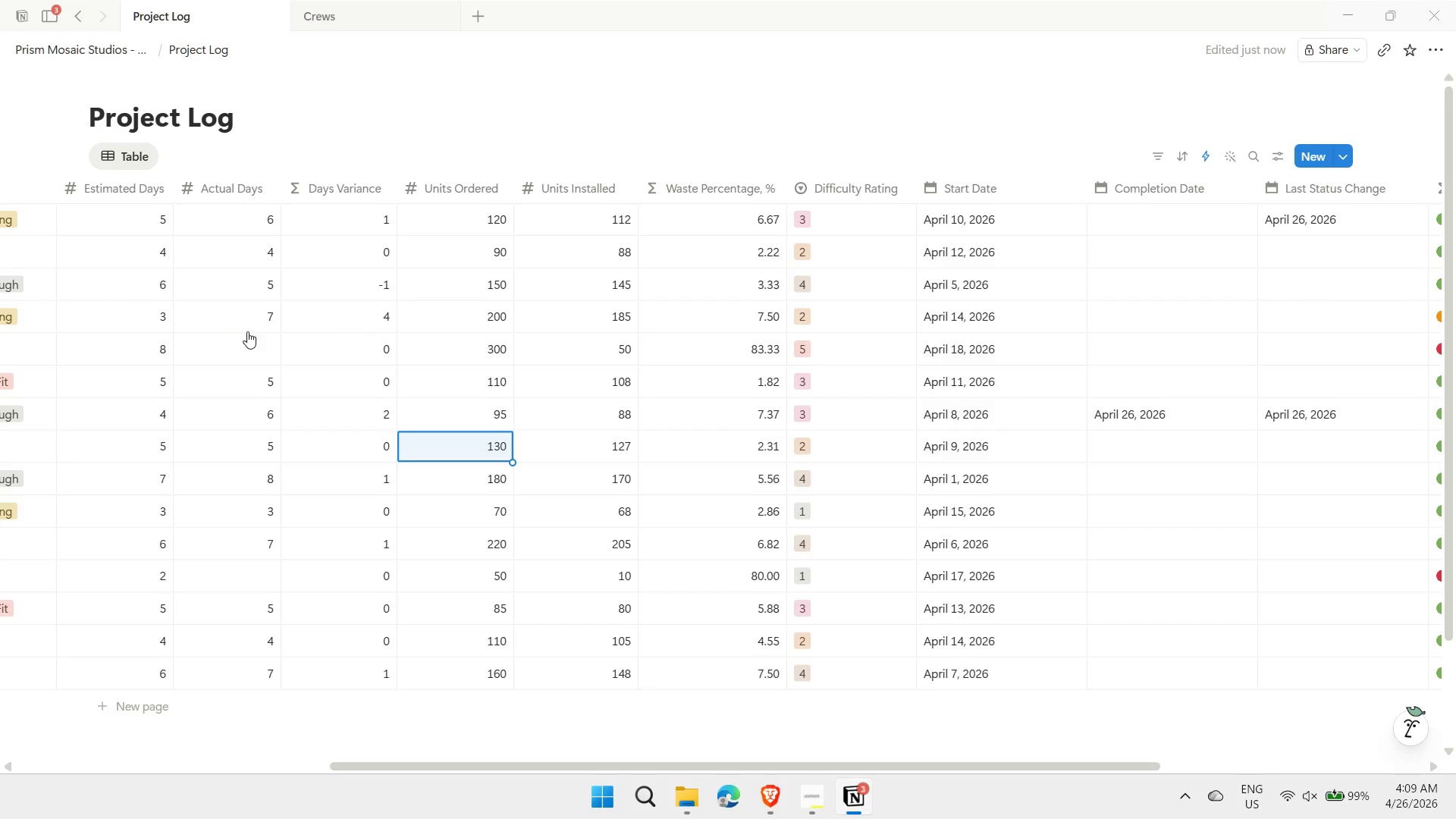 
key(ArrowLeft)
 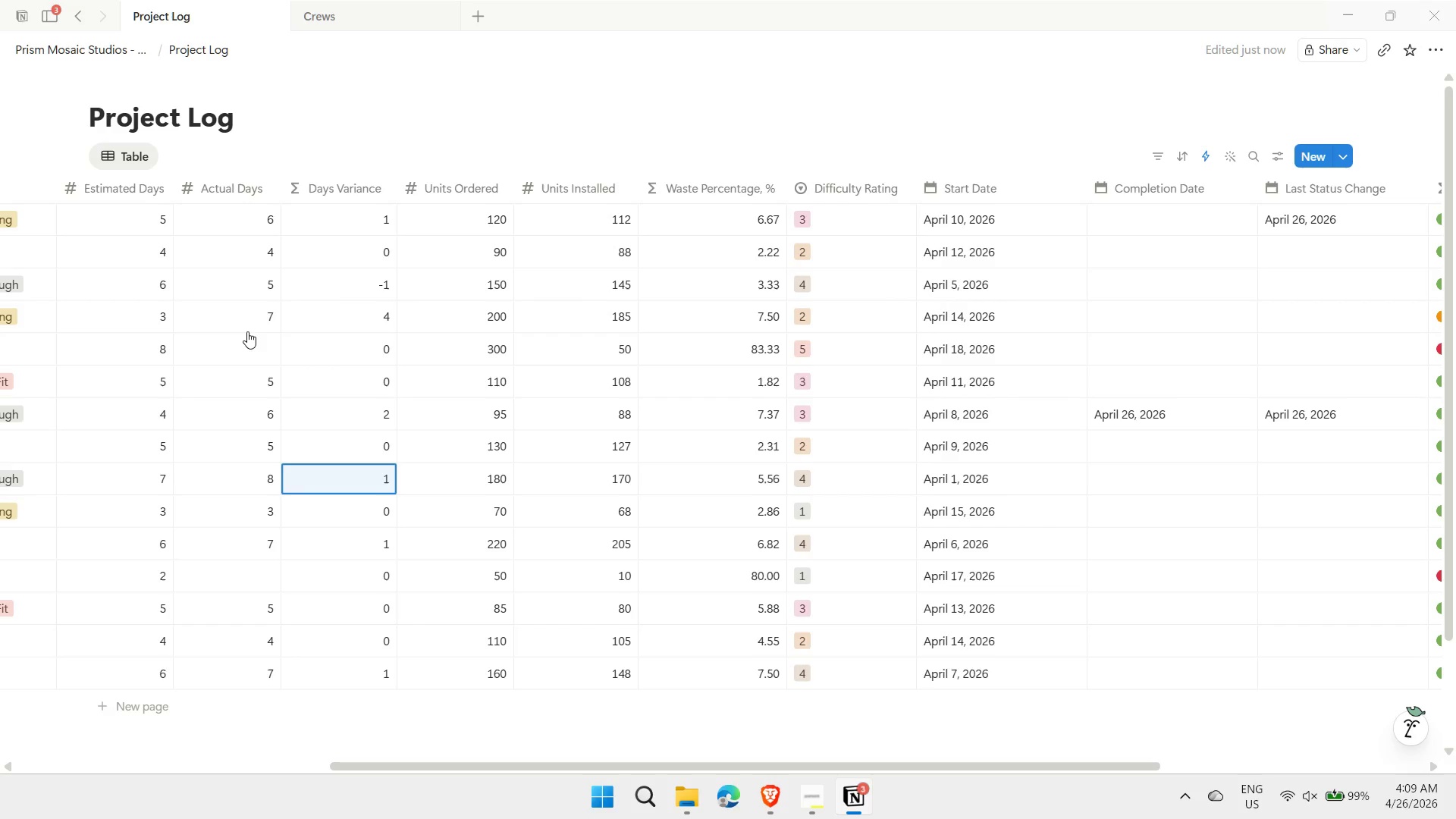 
hold_key(key=ArrowDown, duration=0.31)
 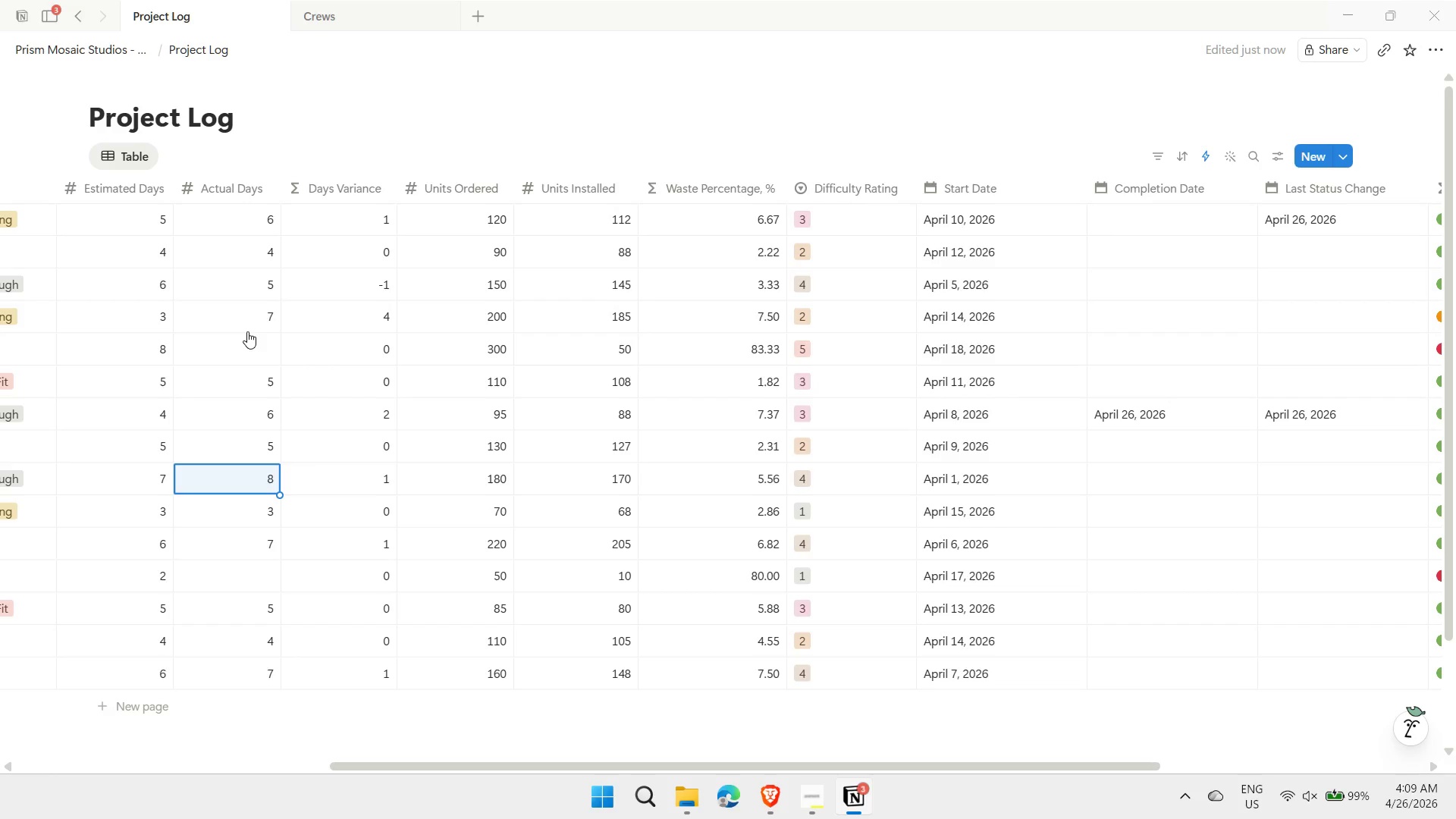 
key(ArrowLeft)
 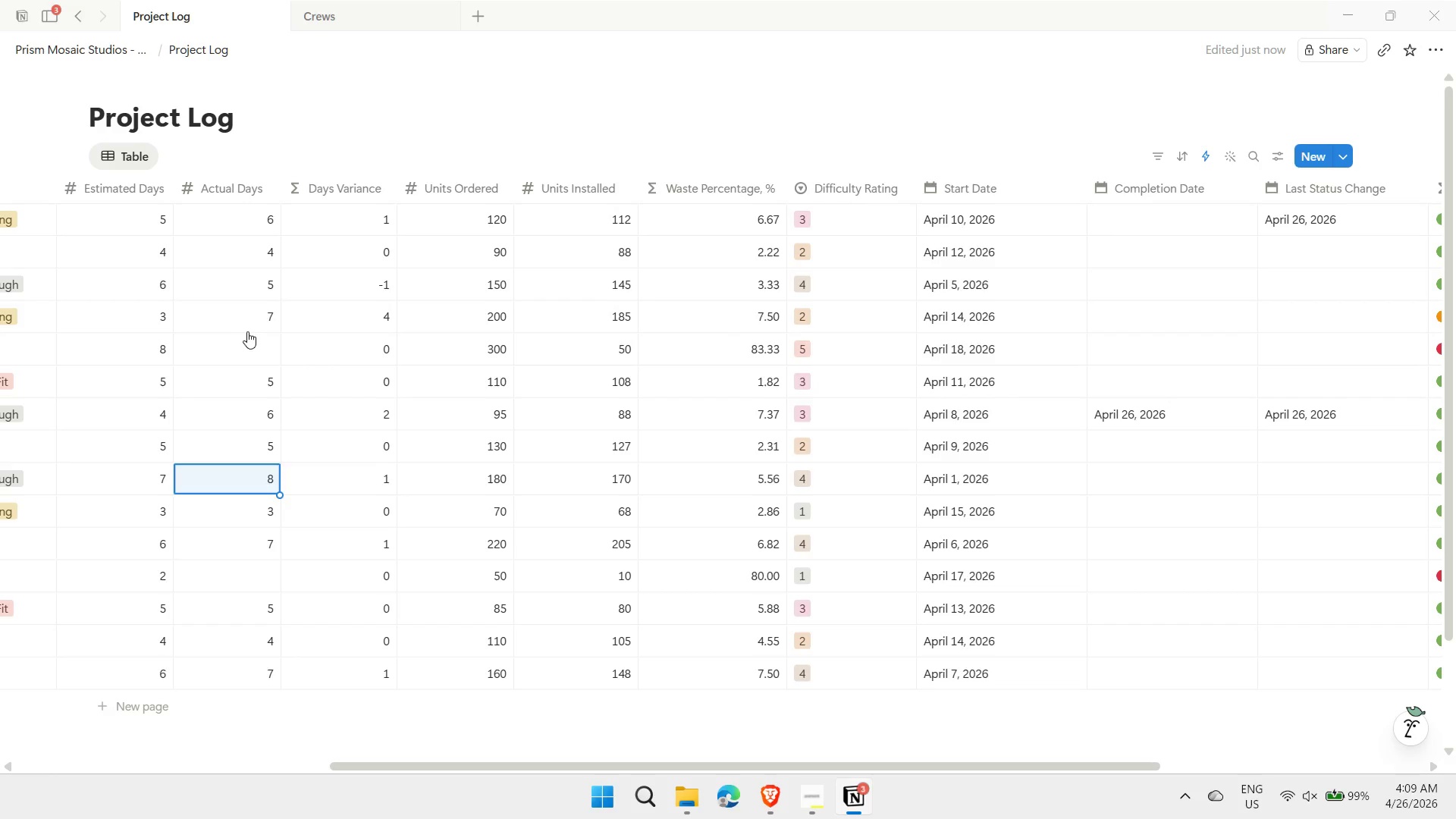 
type(11)
 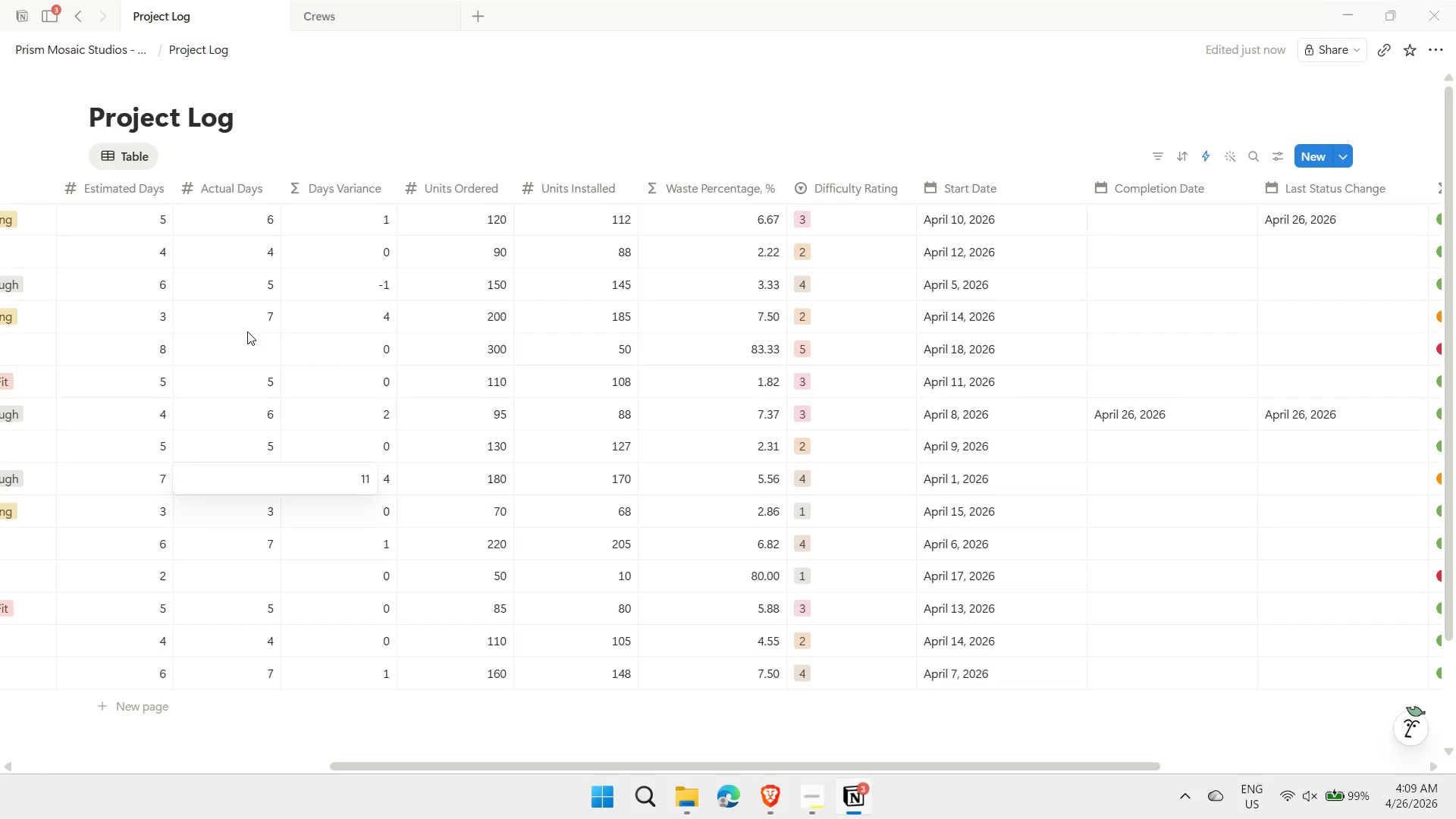 
key(Enter)
 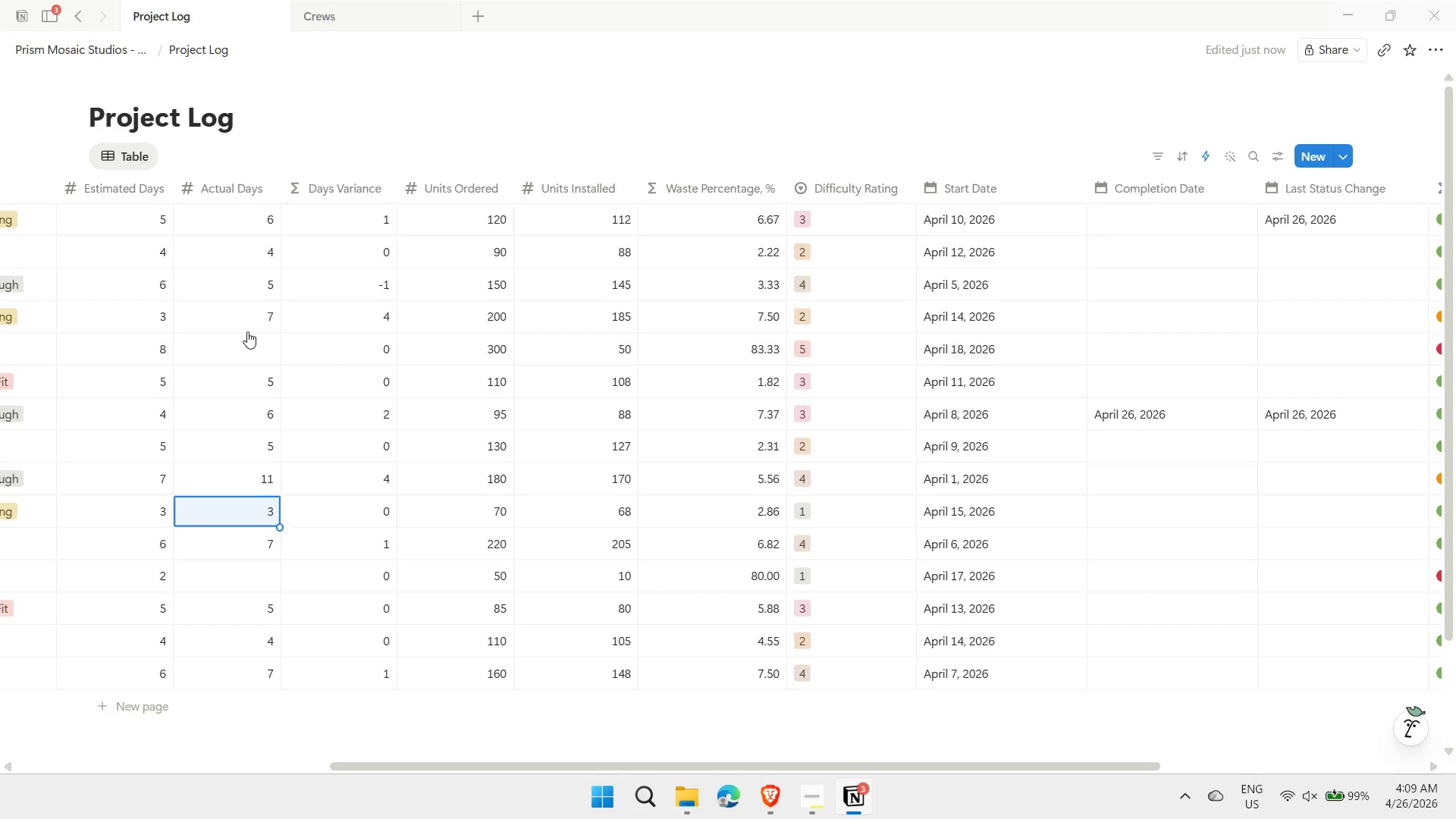 
hold_key(key=ArrowRight, duration=0.83)
 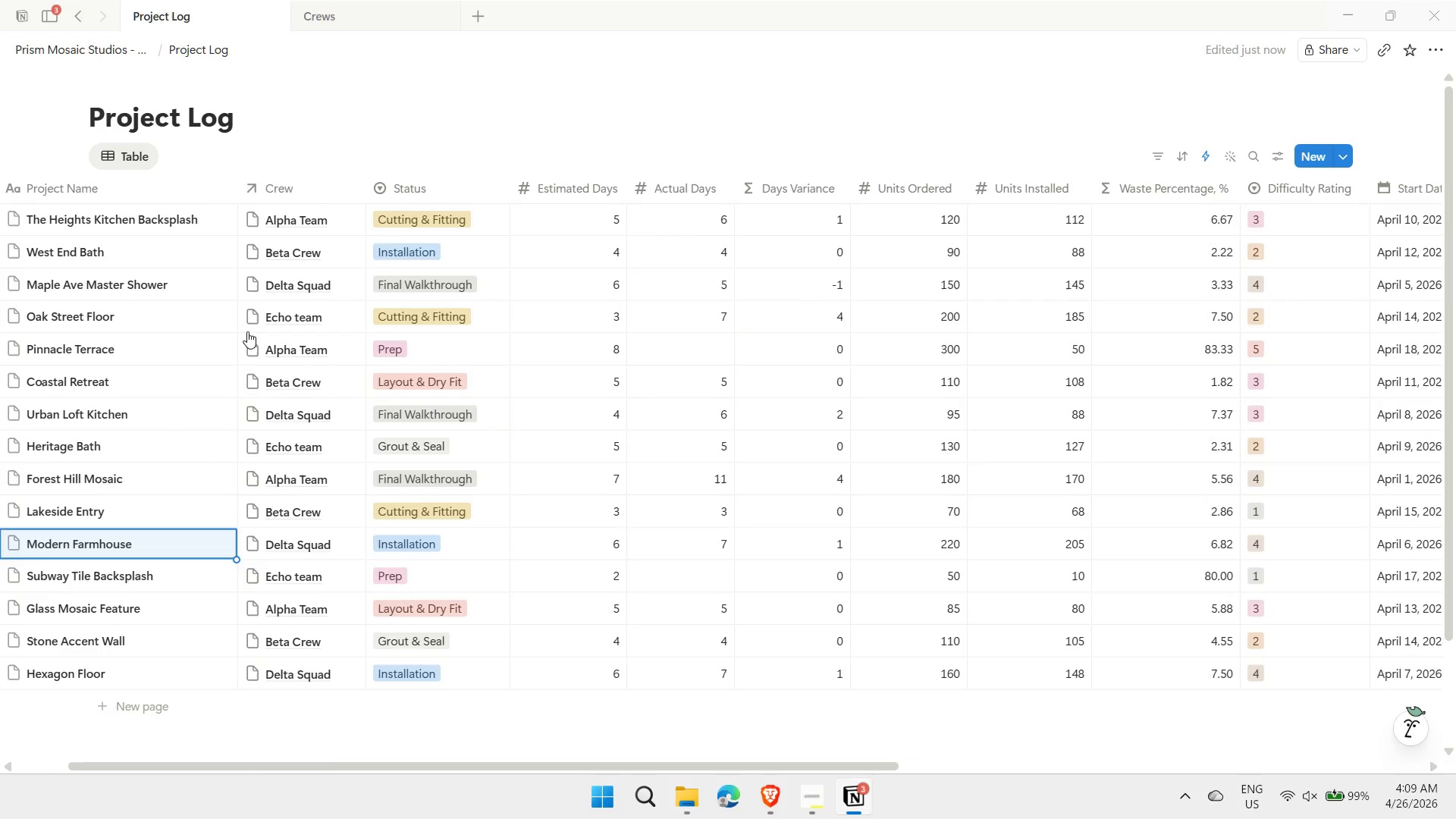 
key(ArrowRight)
 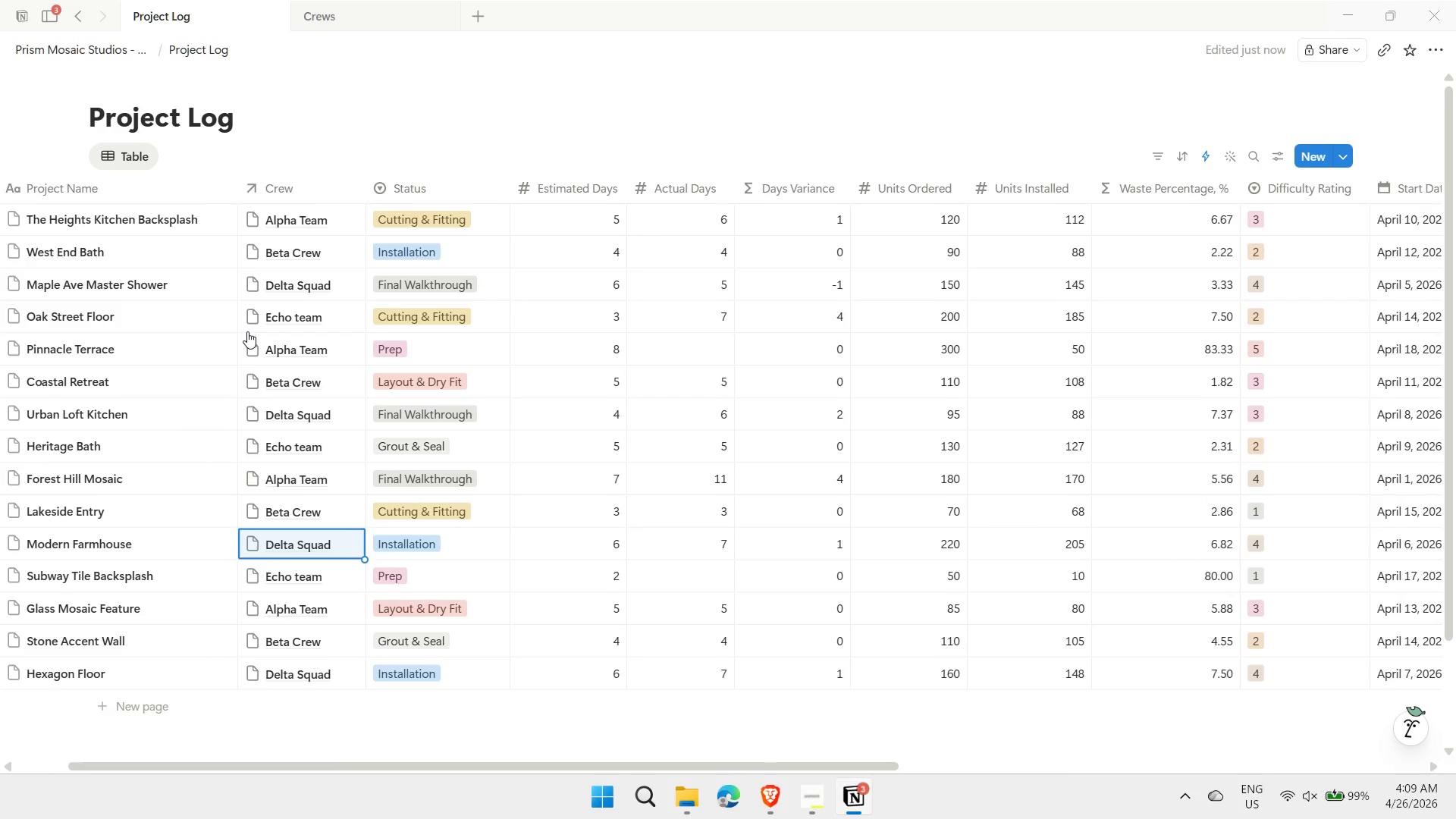 
key(ArrowRight)
 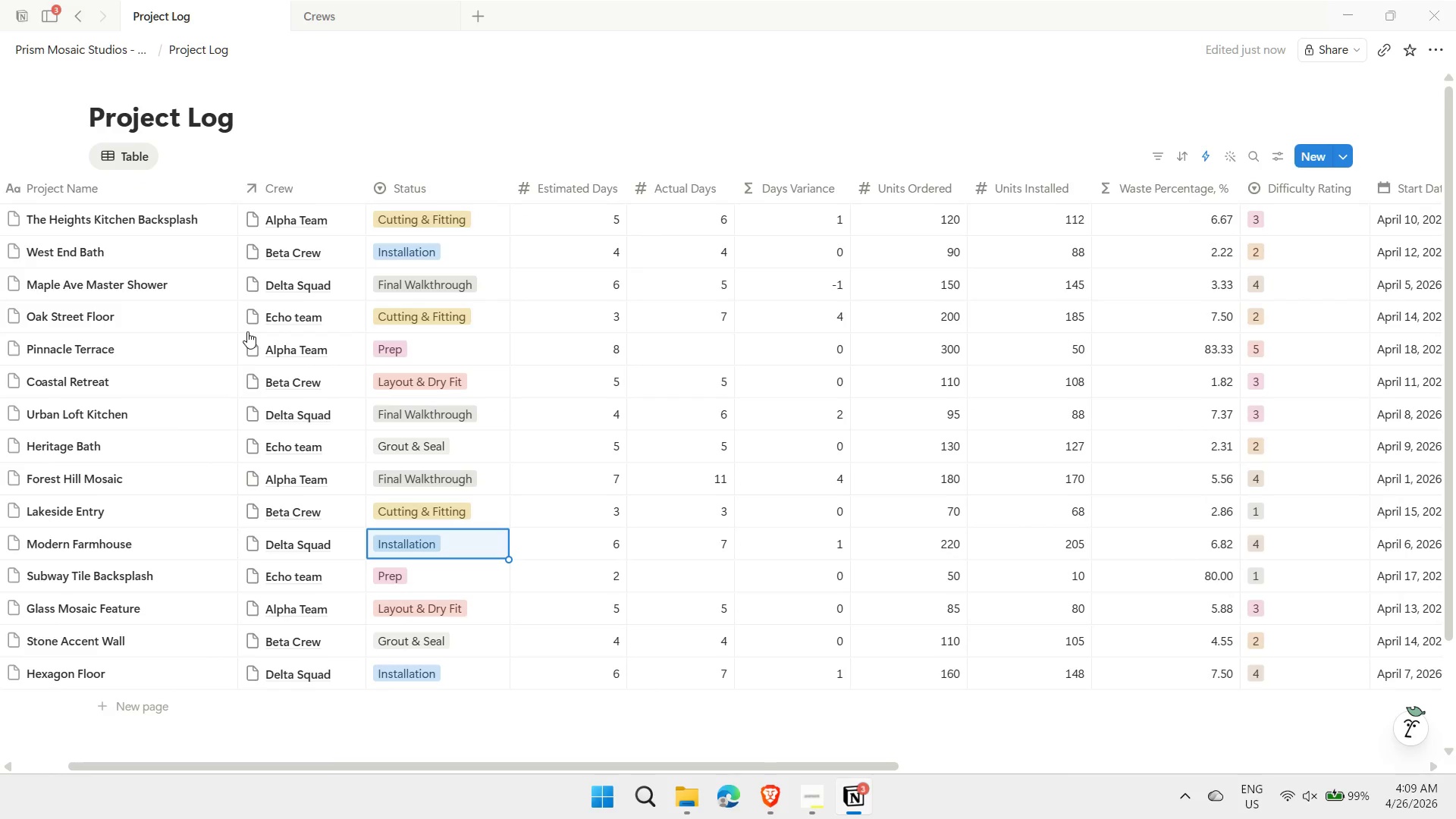 
hold_key(key=ArrowRight, duration=0.97)
 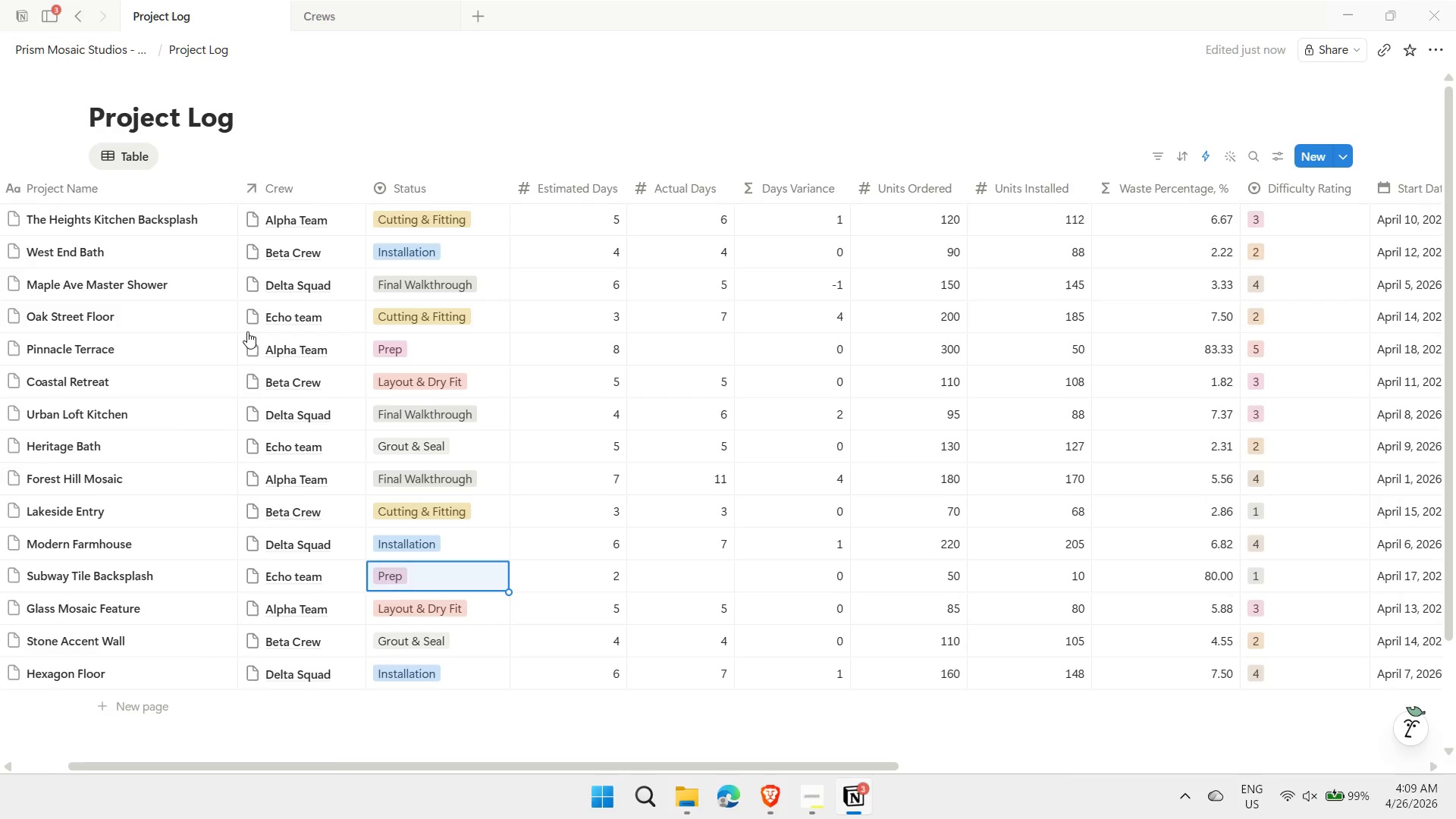 
key(ArrowLeft)
 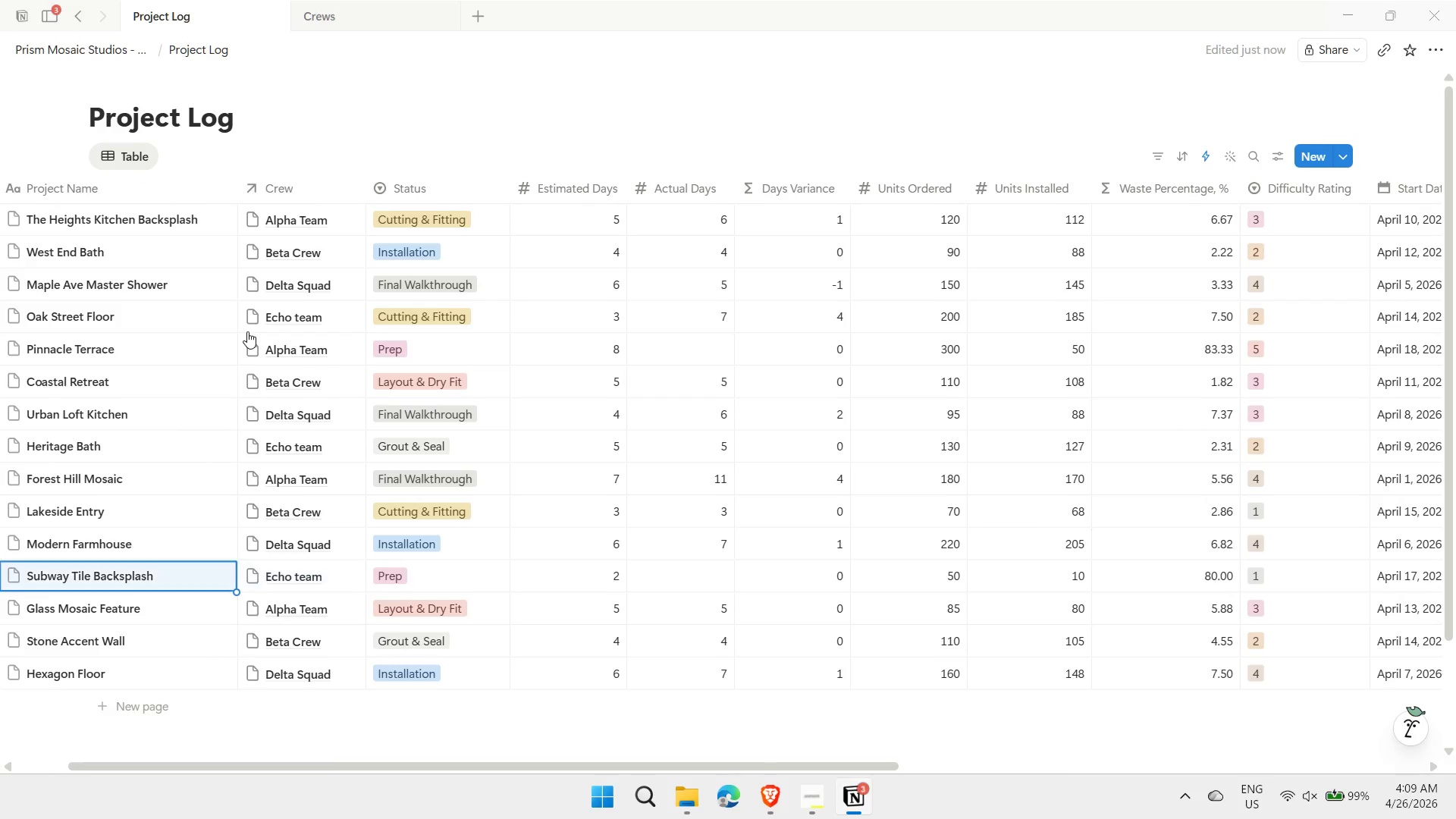 
key(ArrowLeft)
 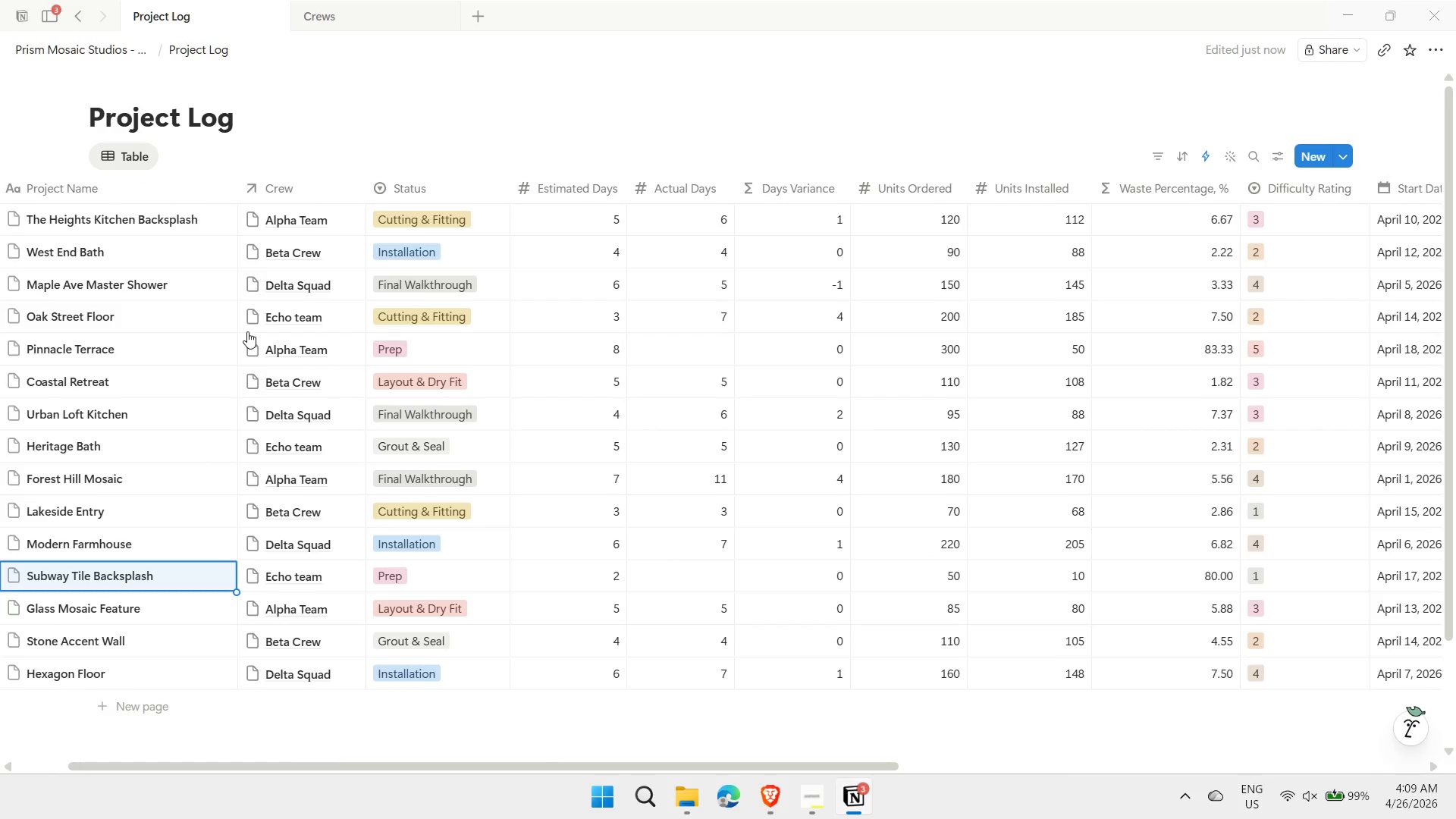 
key(ArrowLeft)
 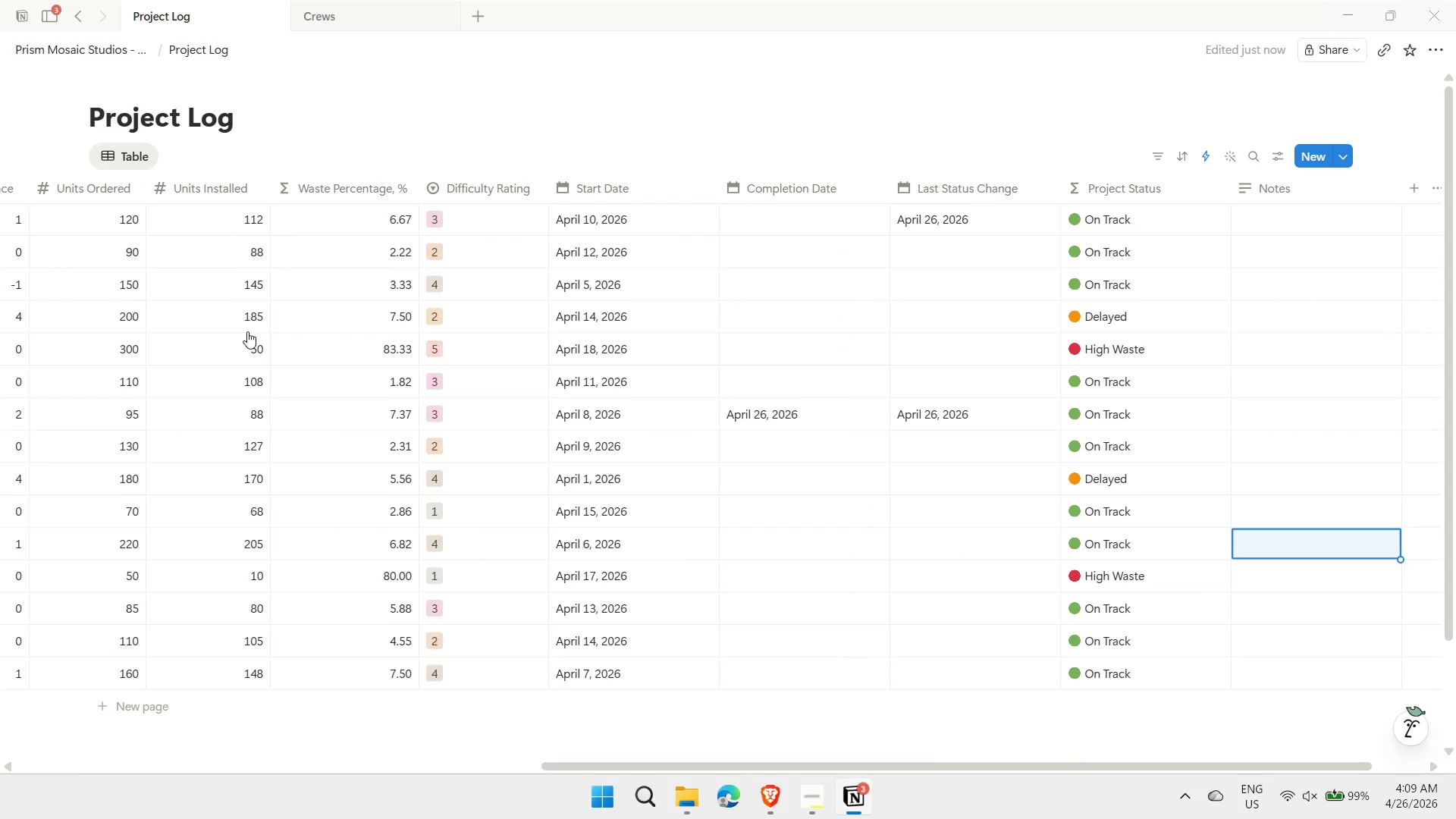 
key(ArrowLeft)
 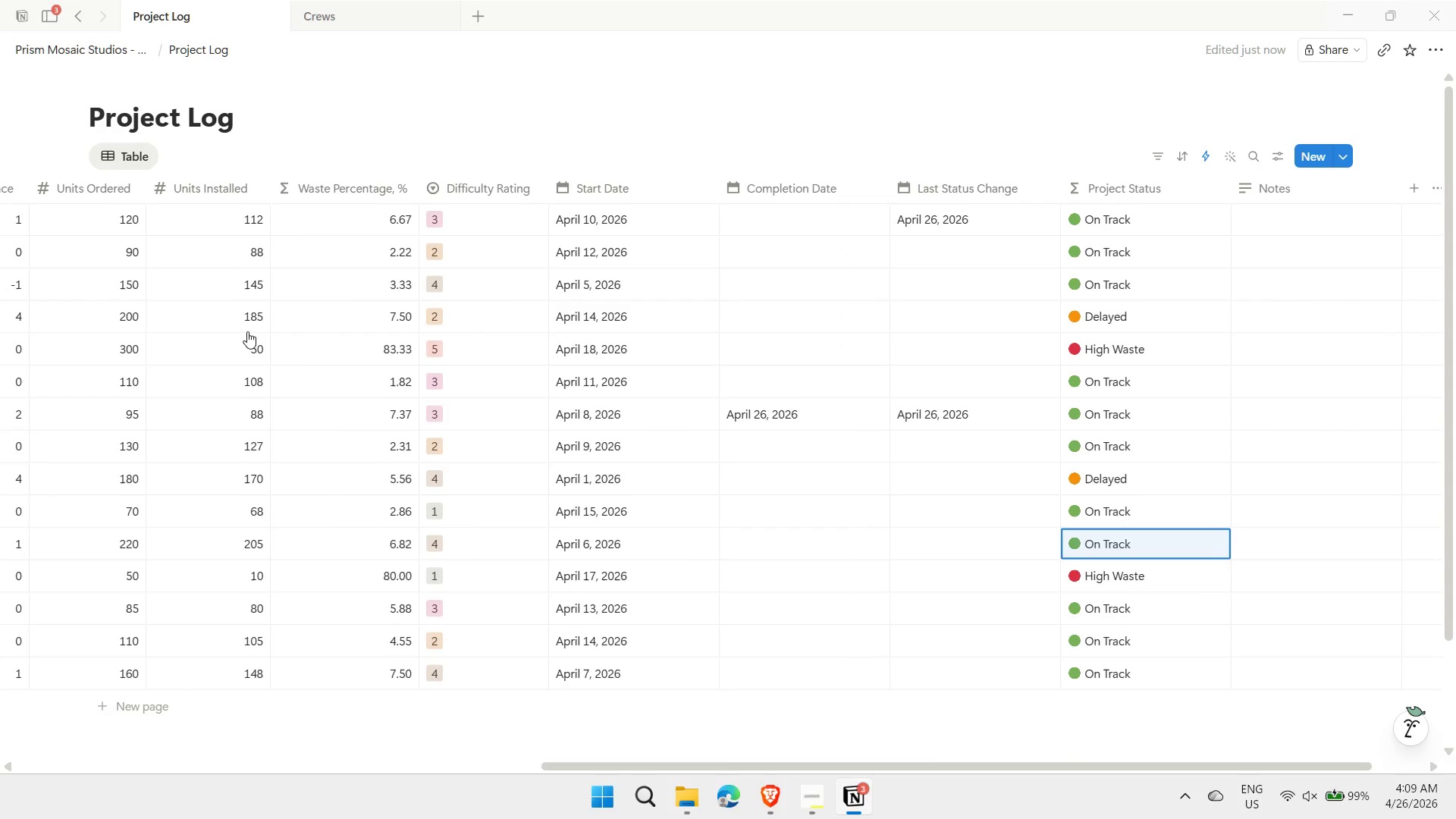 
key(ArrowLeft)
 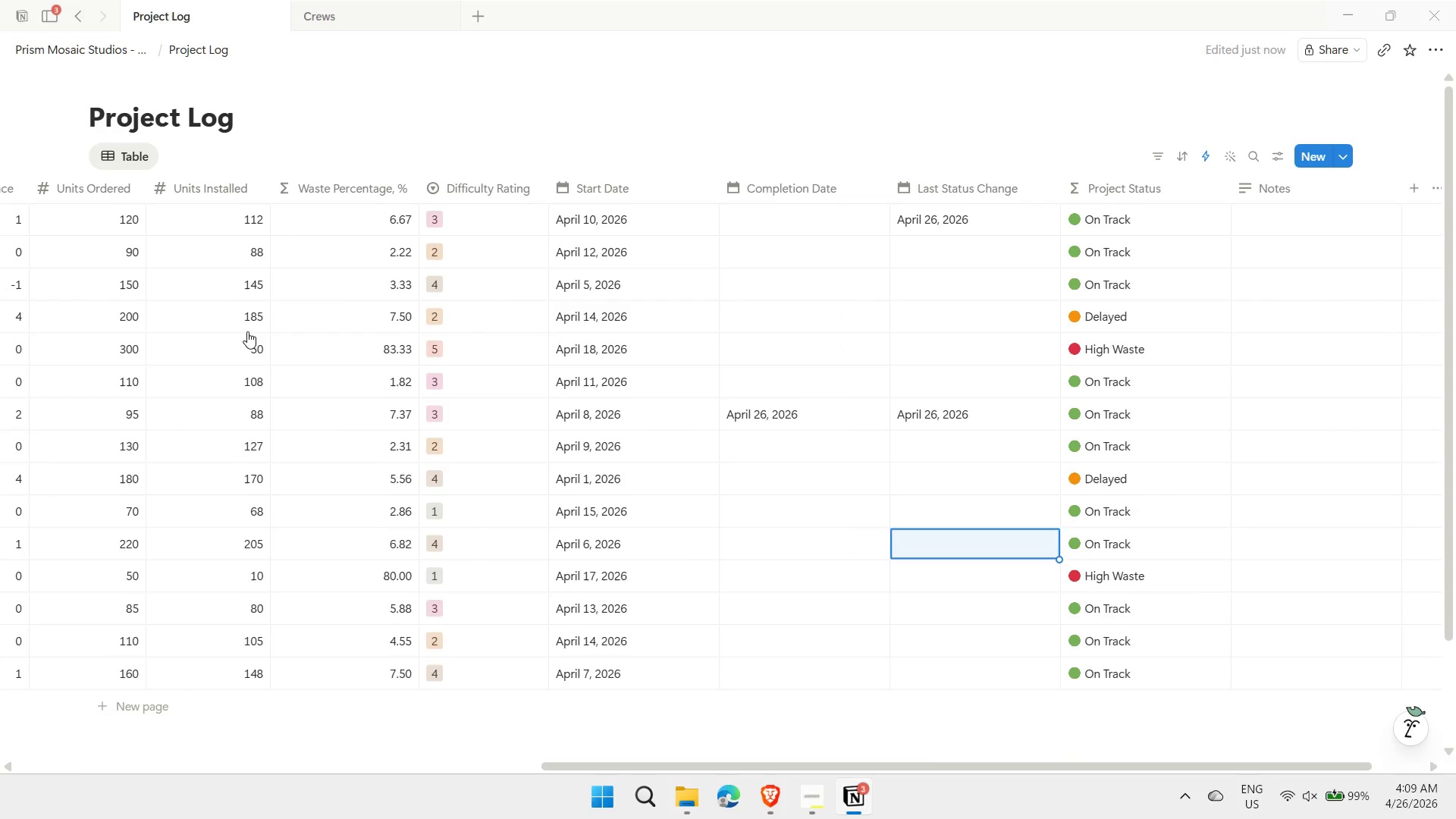 
key(ArrowLeft)
 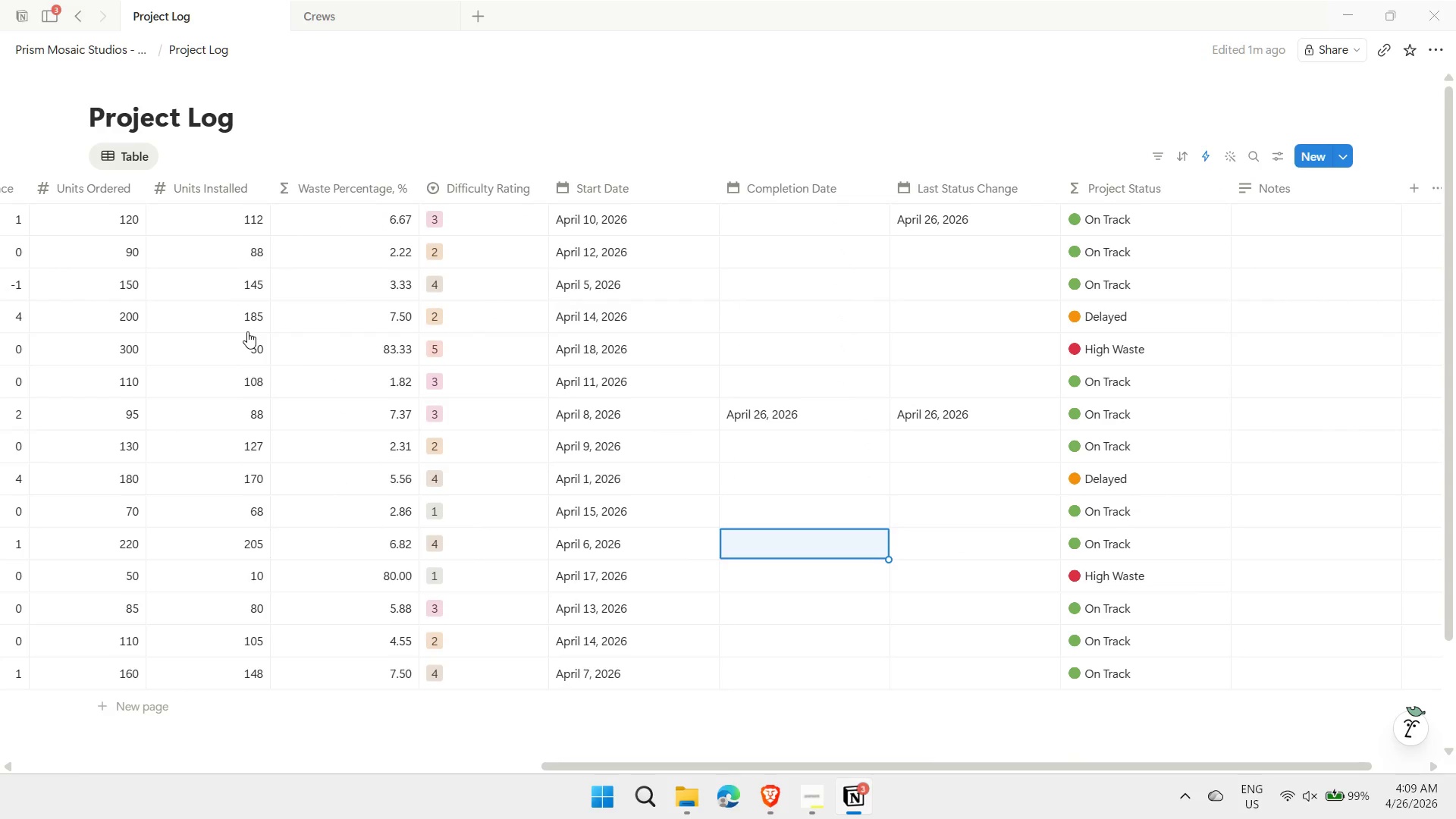 
key(ArrowLeft)
 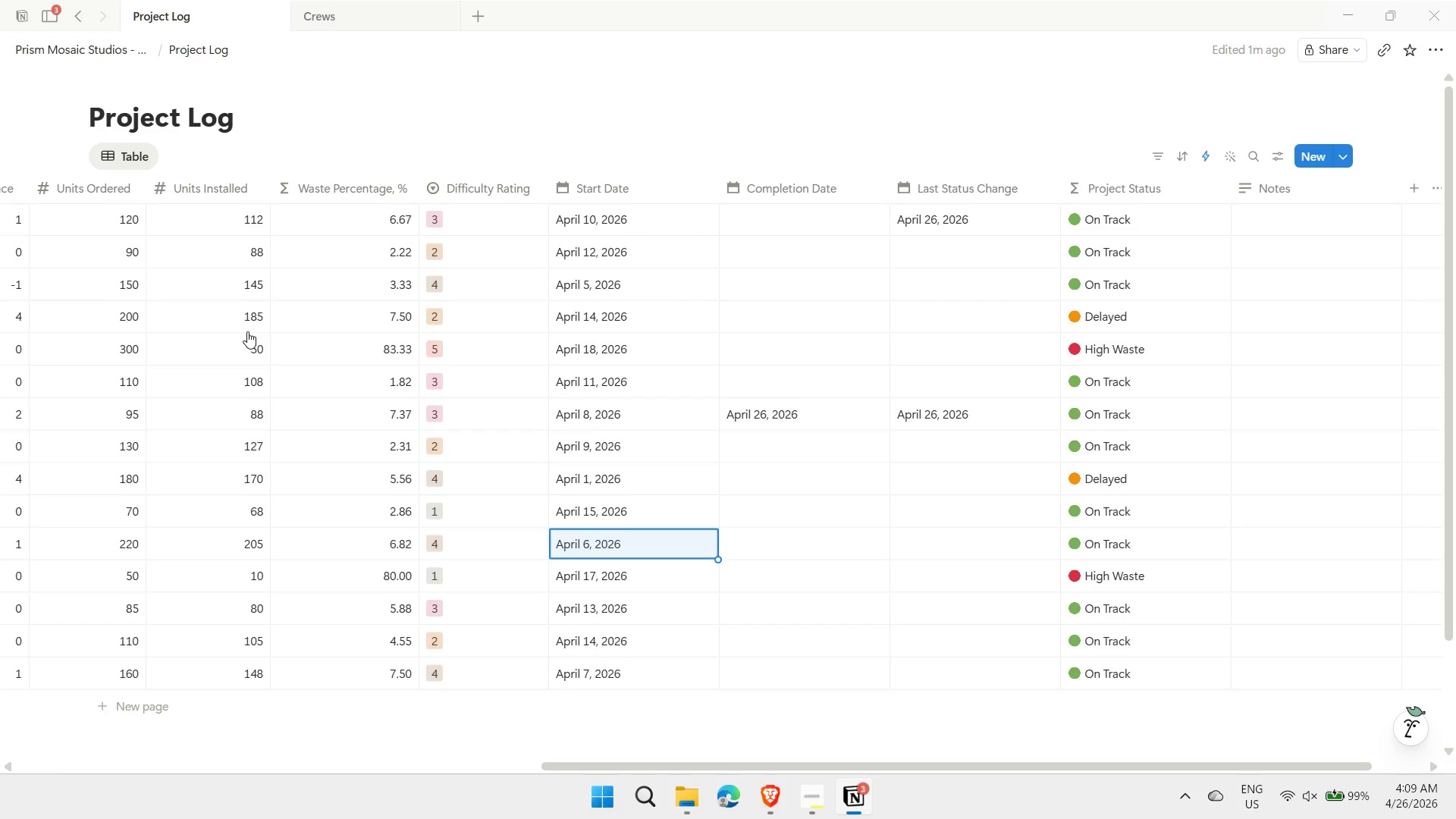 
key(ArrowLeft)
 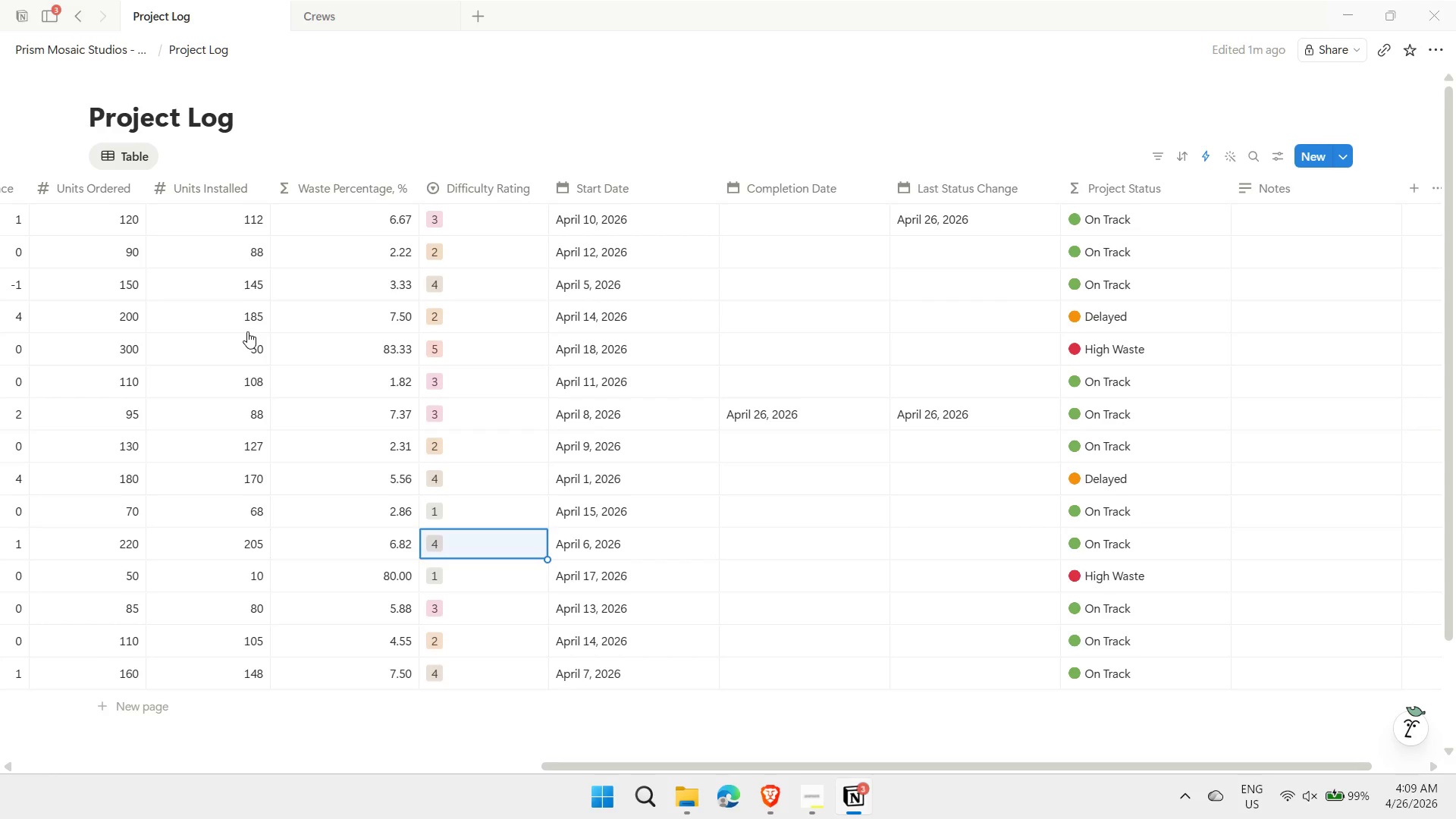 
key(ArrowLeft)
 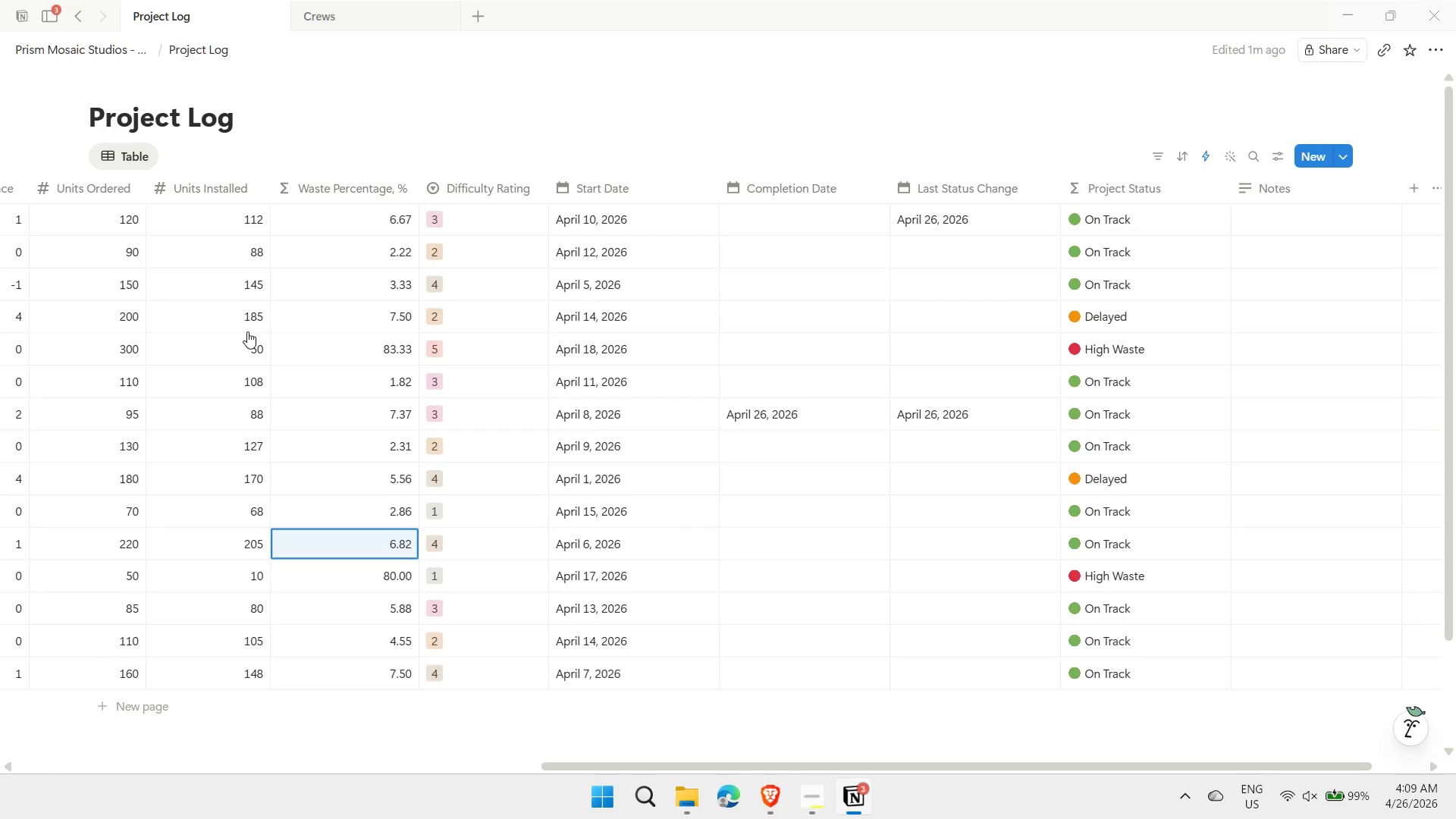 
key(ArrowLeft)
 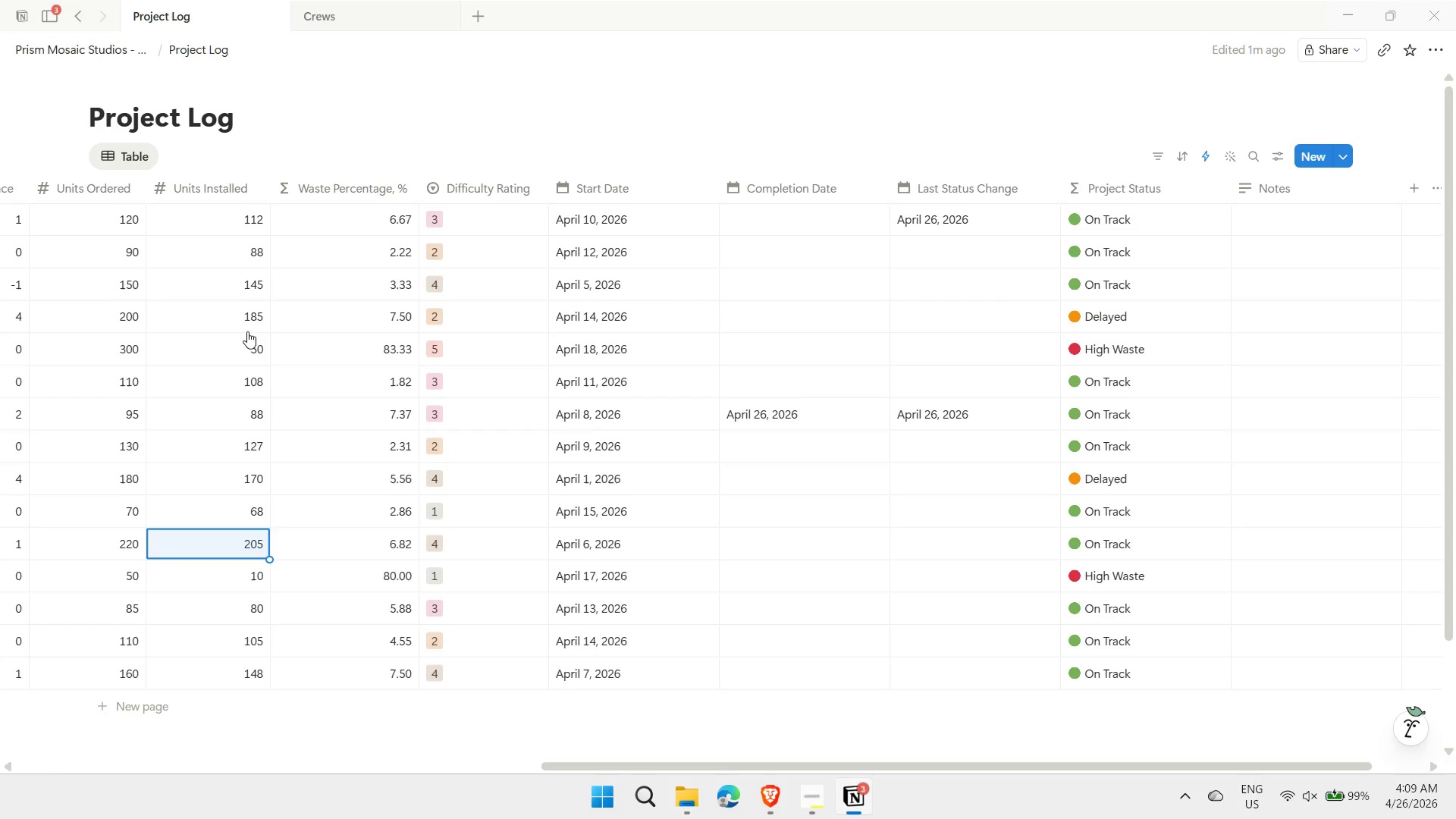 
key(ArrowLeft)
 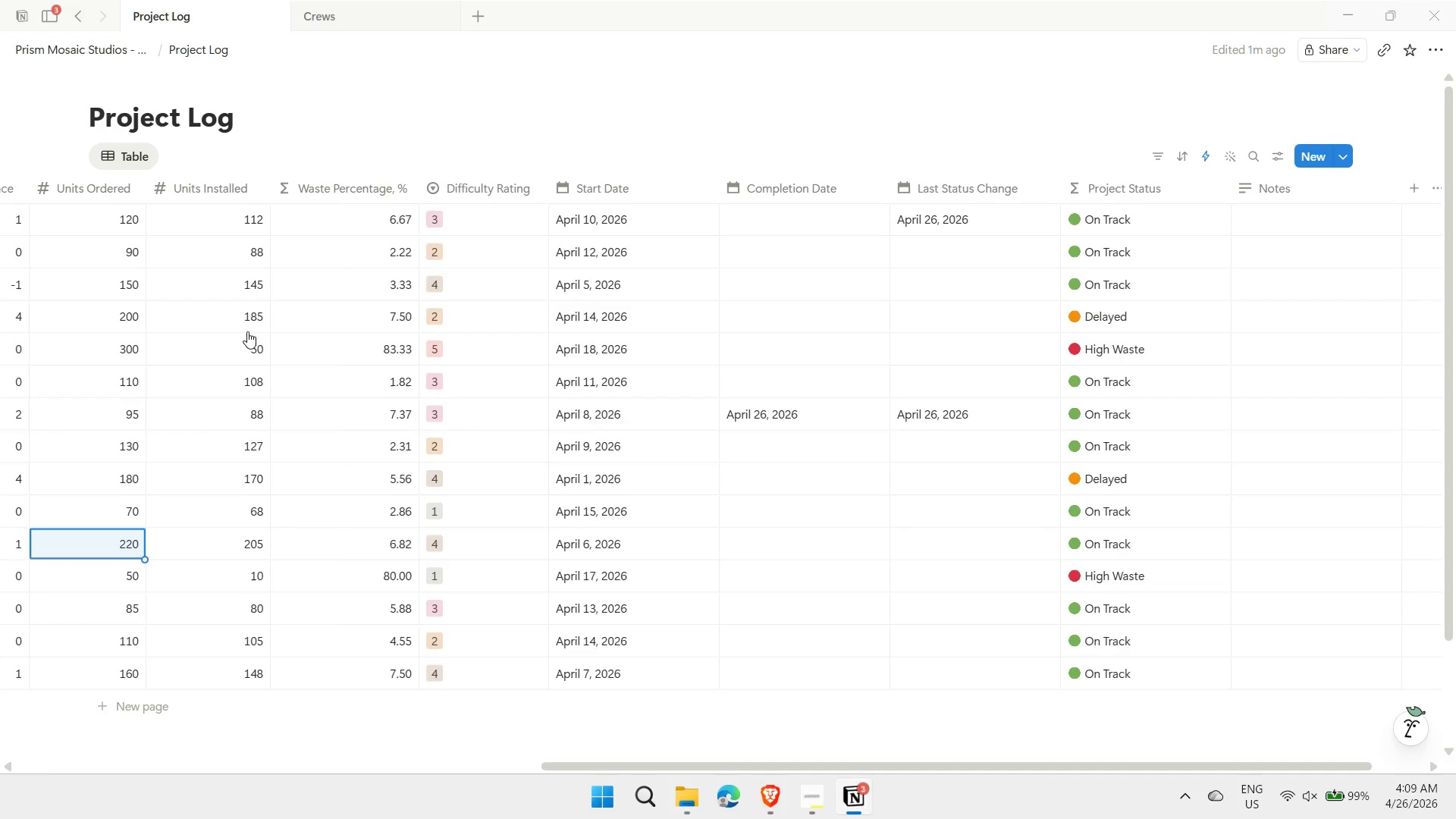 
key(ArrowLeft)
 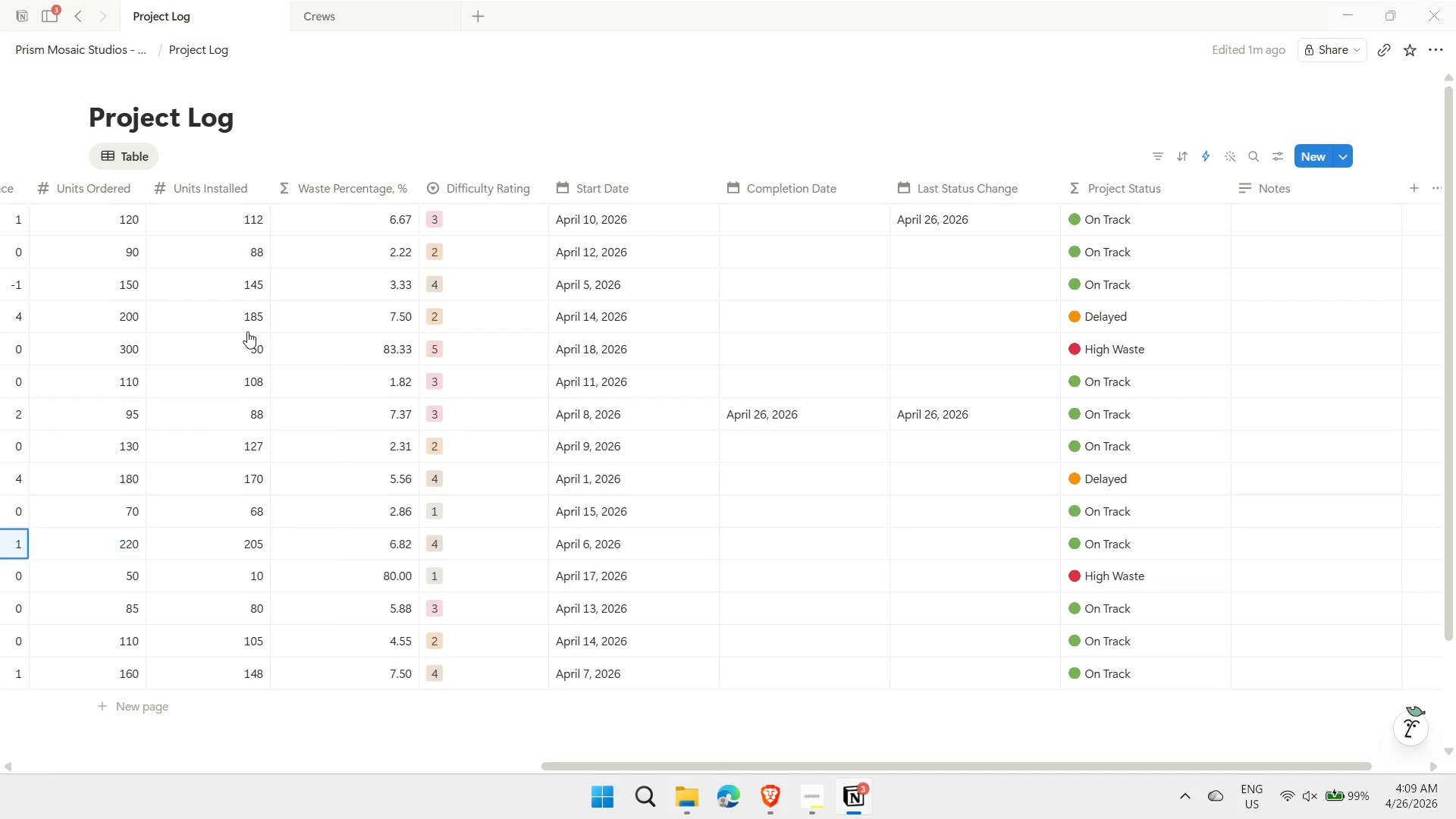 
key(ArrowLeft)
 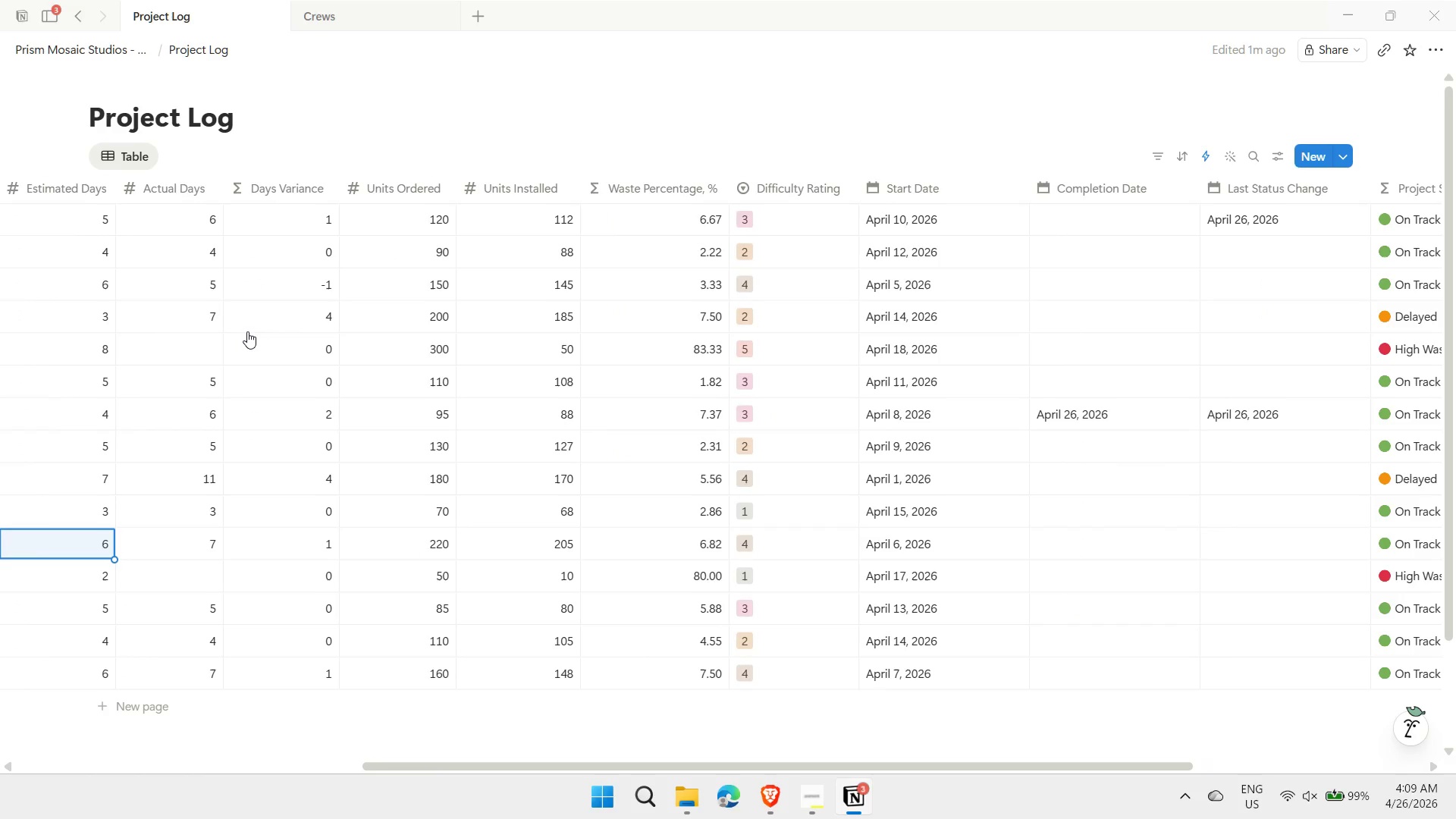 
key(ArrowLeft)
 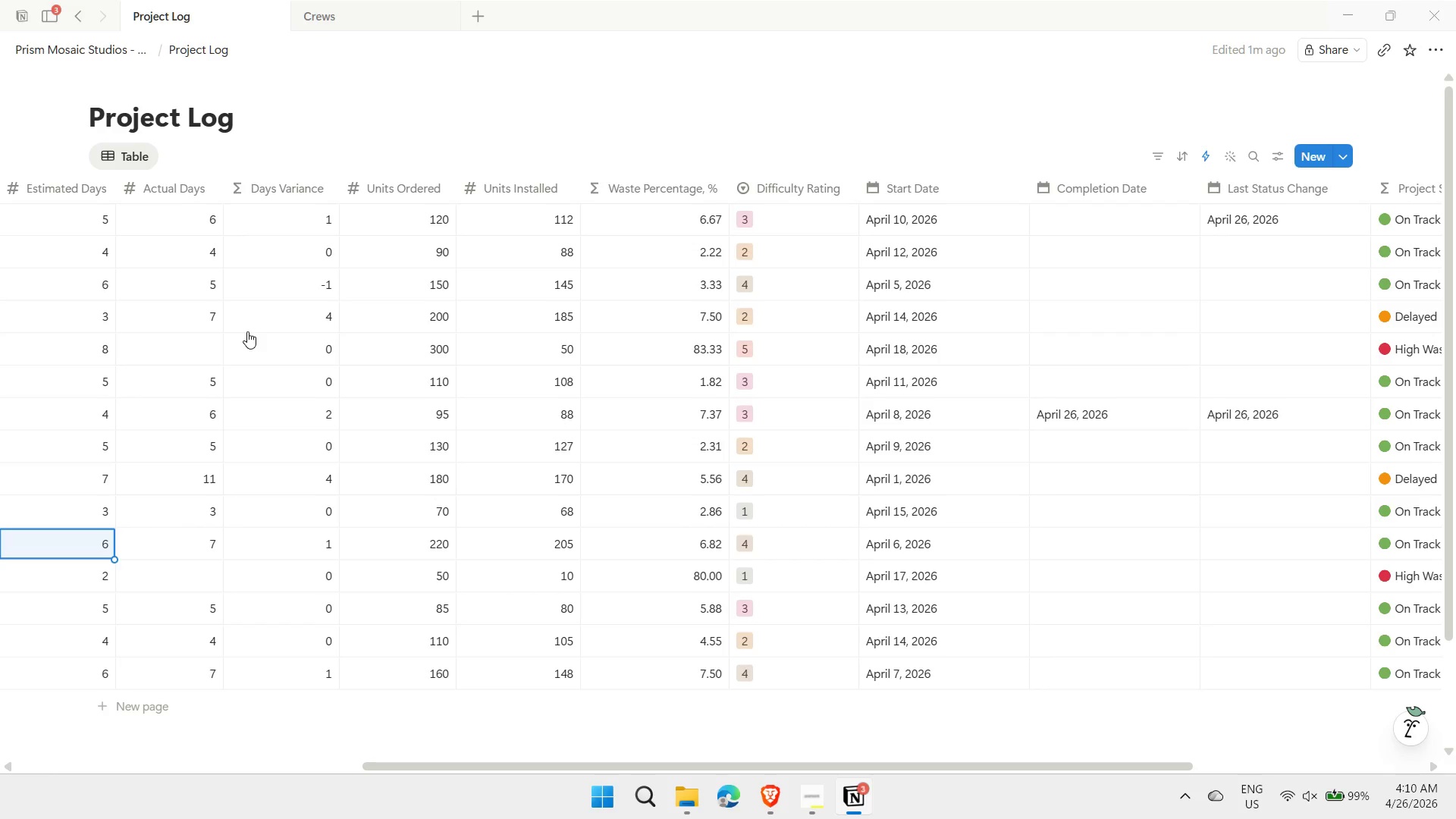 
wait(33.06)
 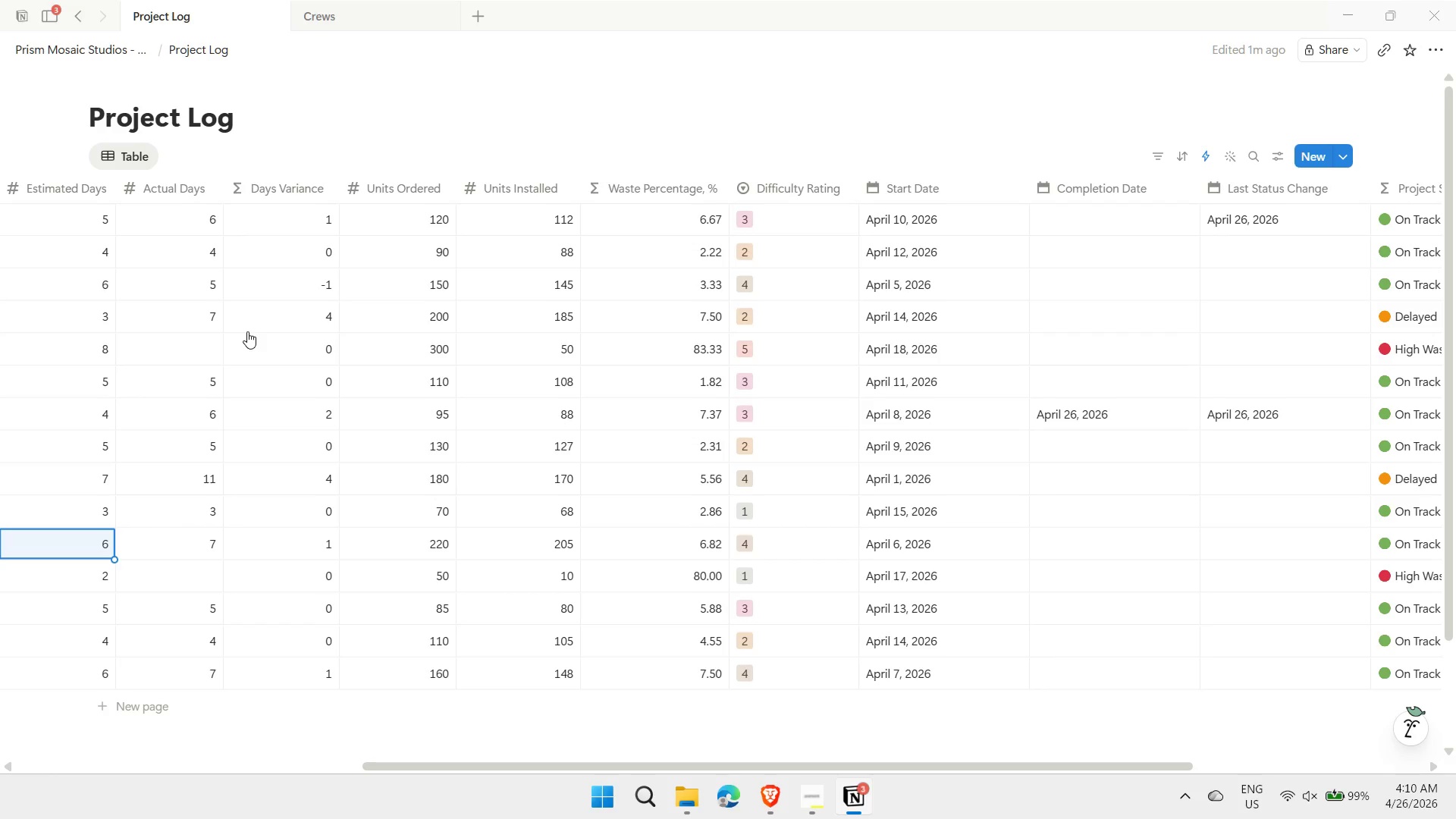 
left_click([400, 20])
 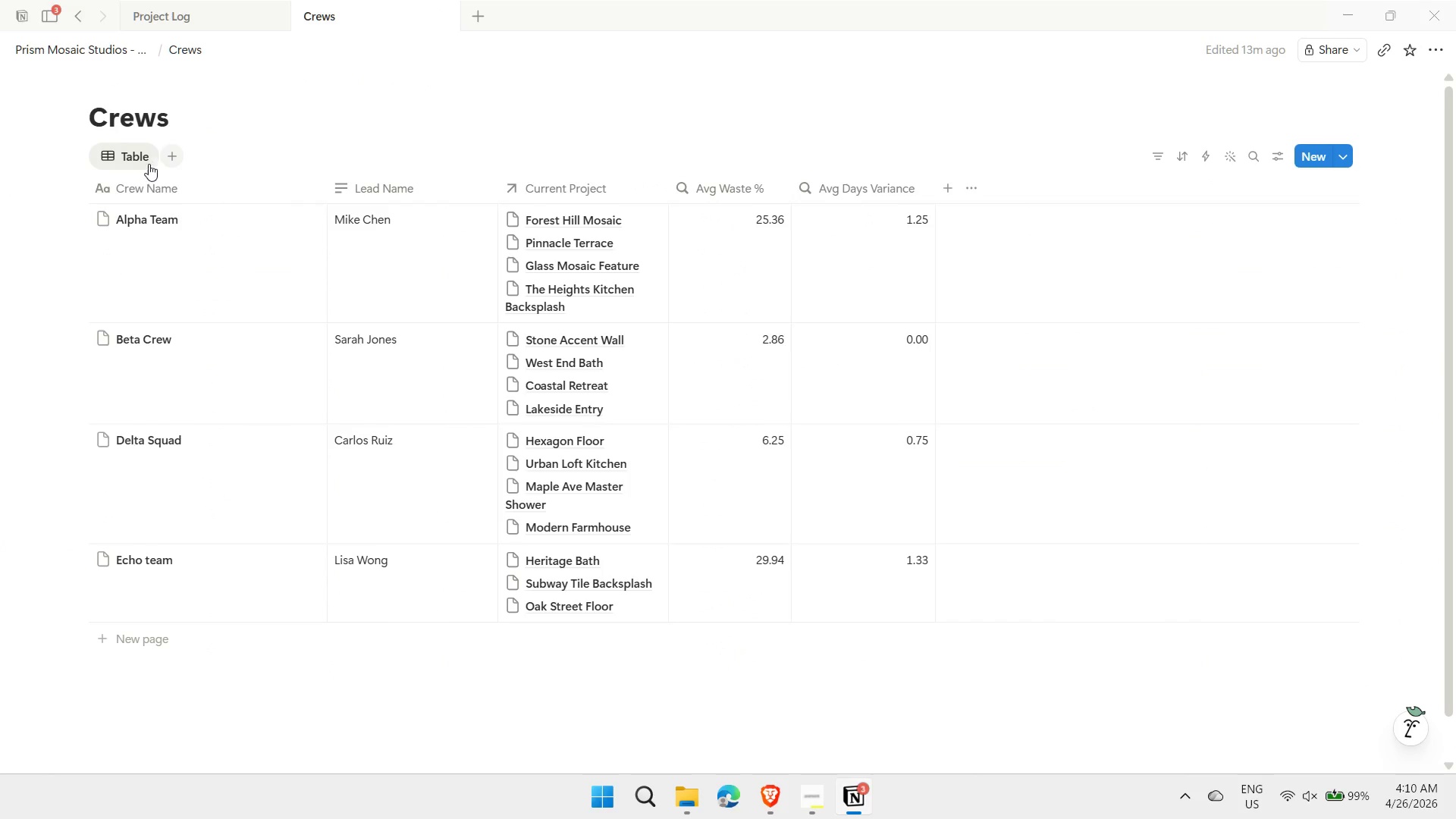 
left_click([170, 158])
 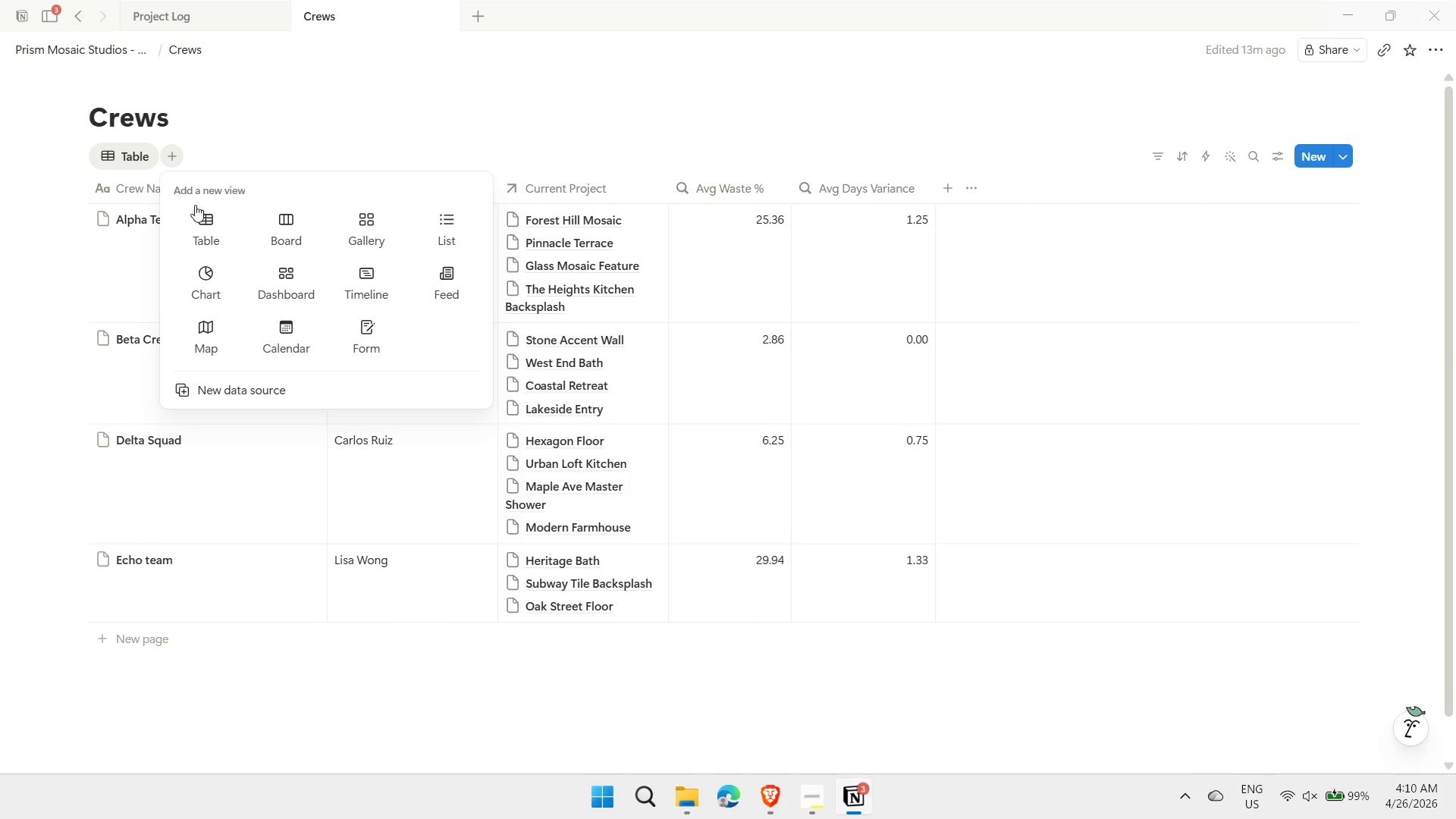 
left_click([215, 244])
 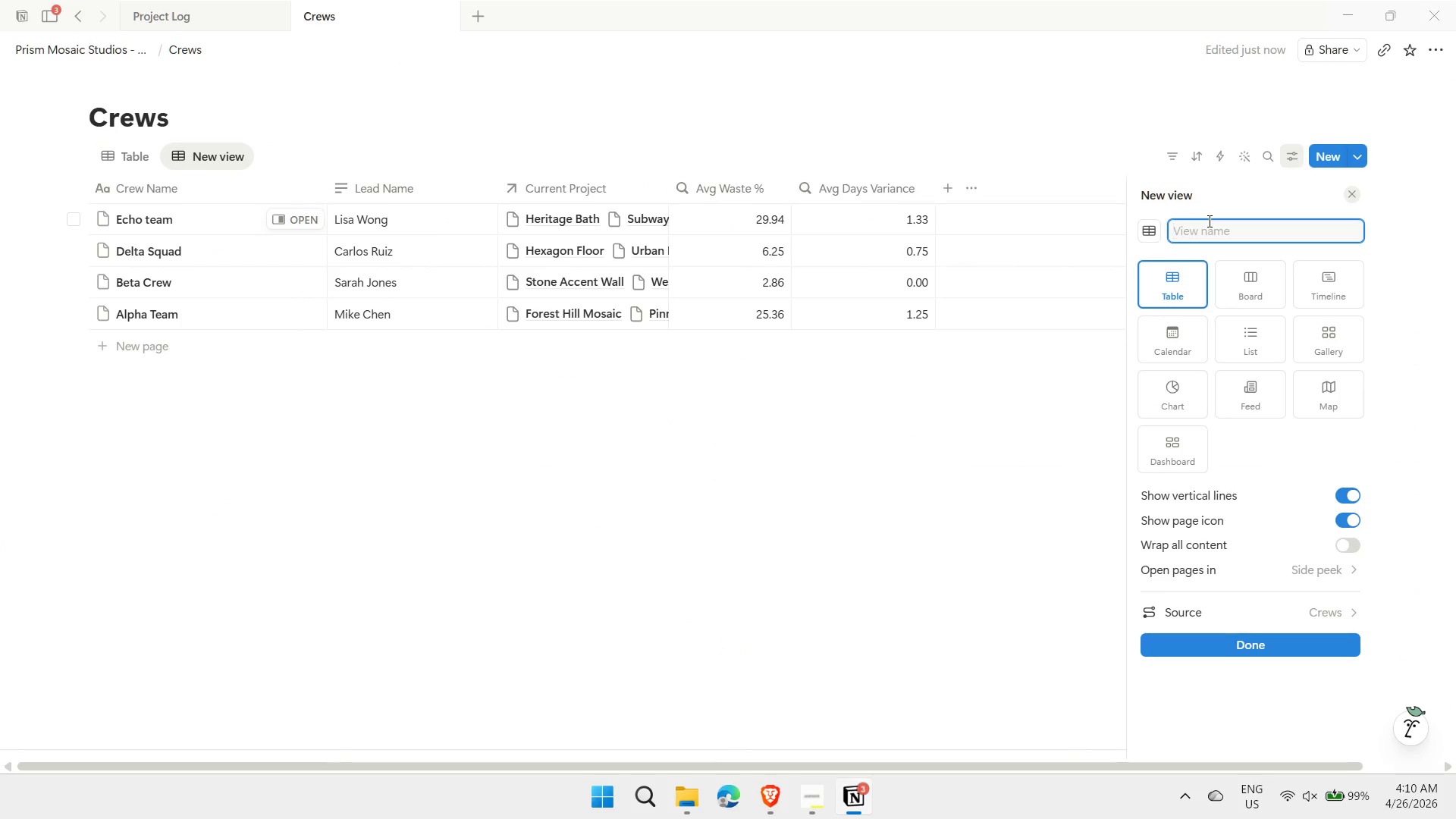 
key(Meta+MetaLeft)
 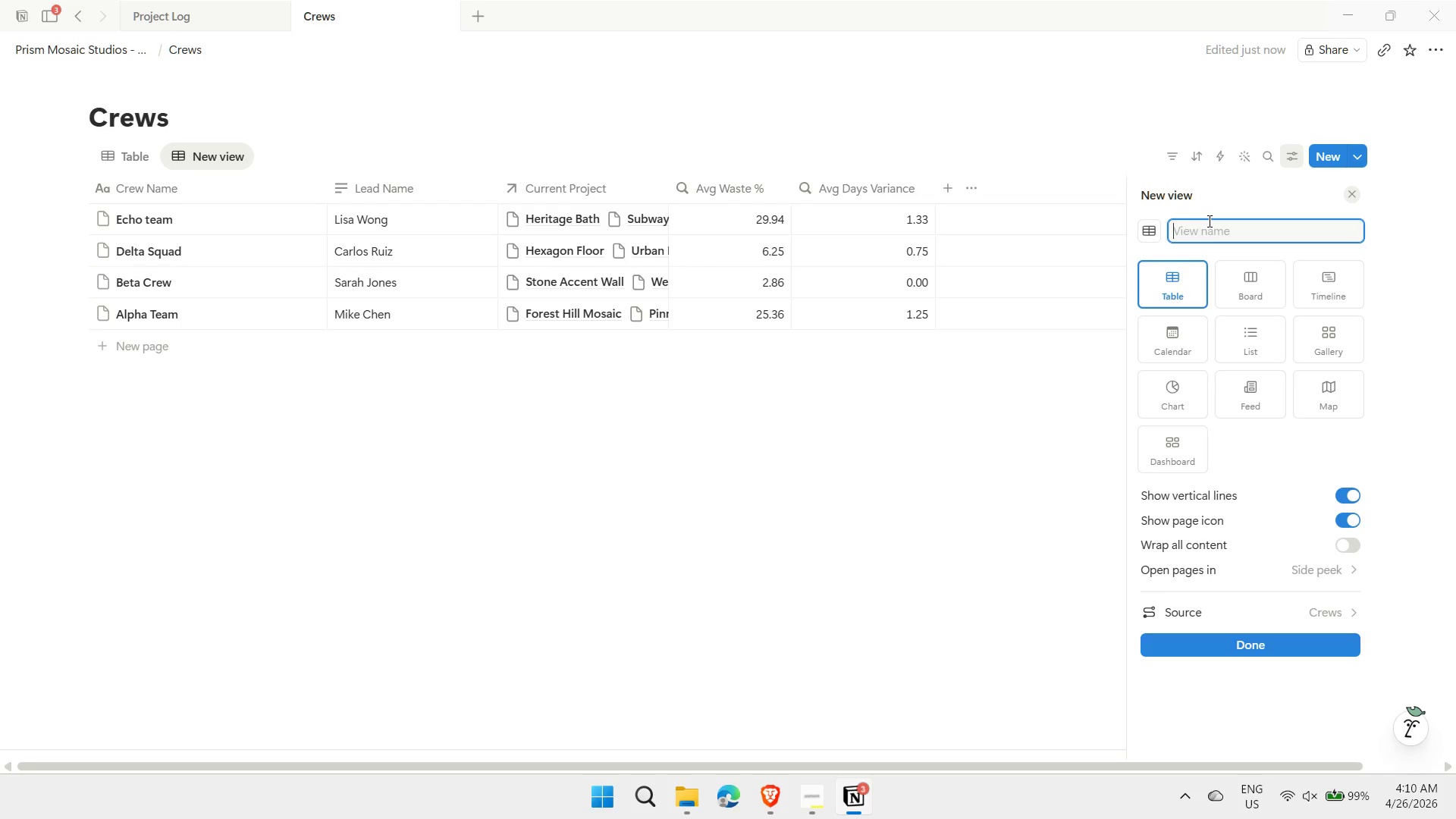 
key(Meta+Period)
 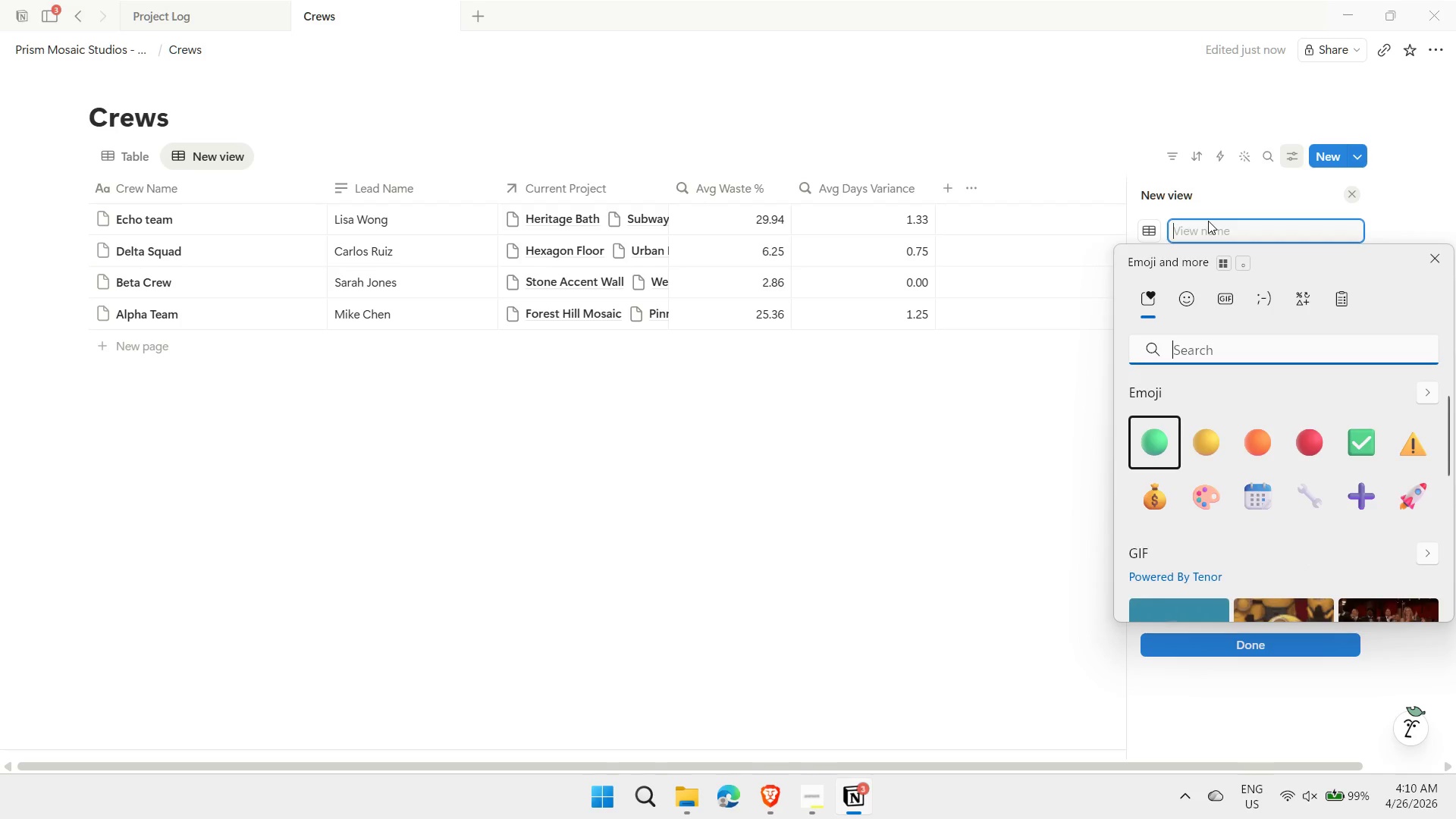 
type(trophy)
 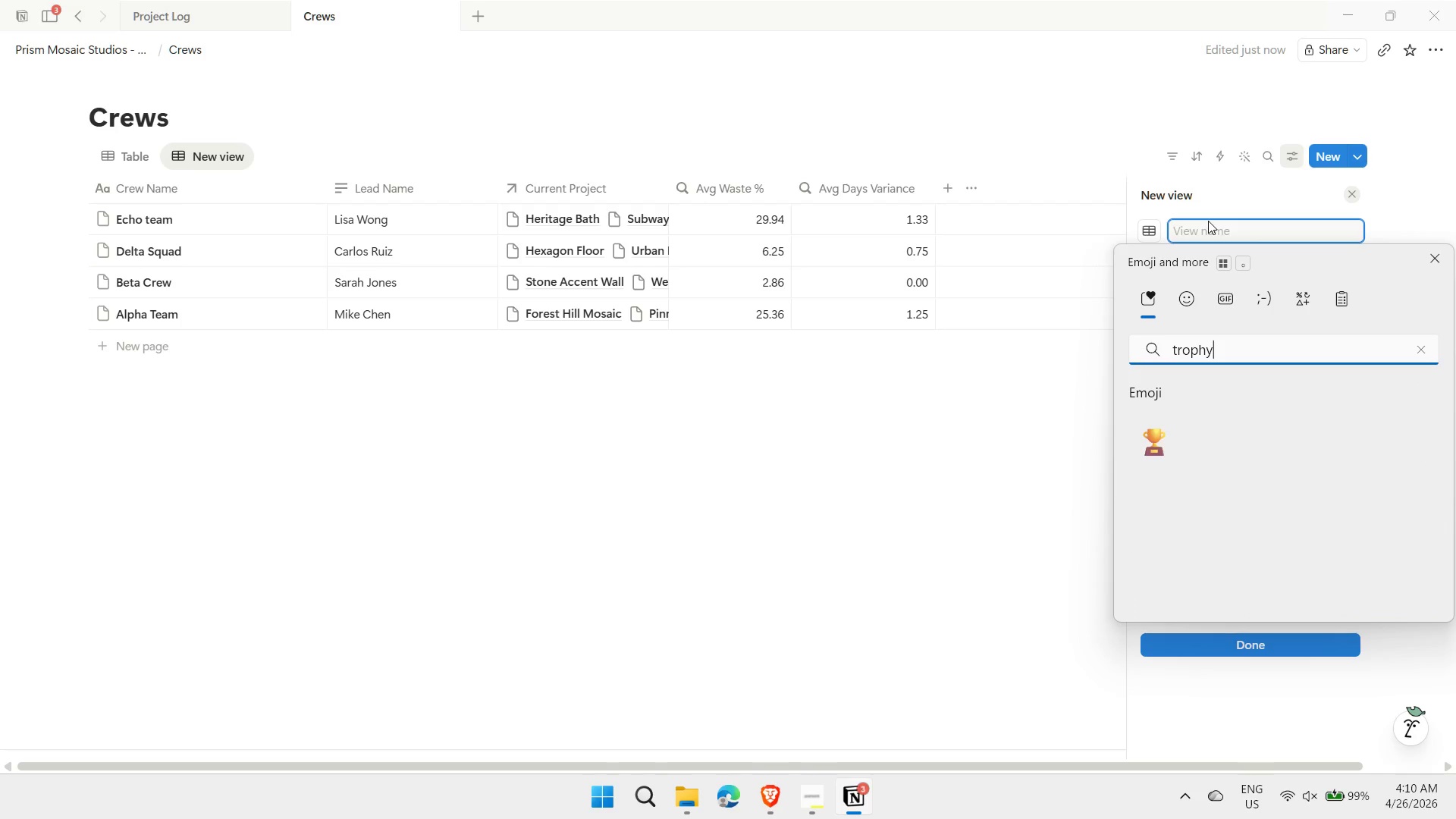 
key(Enter)
 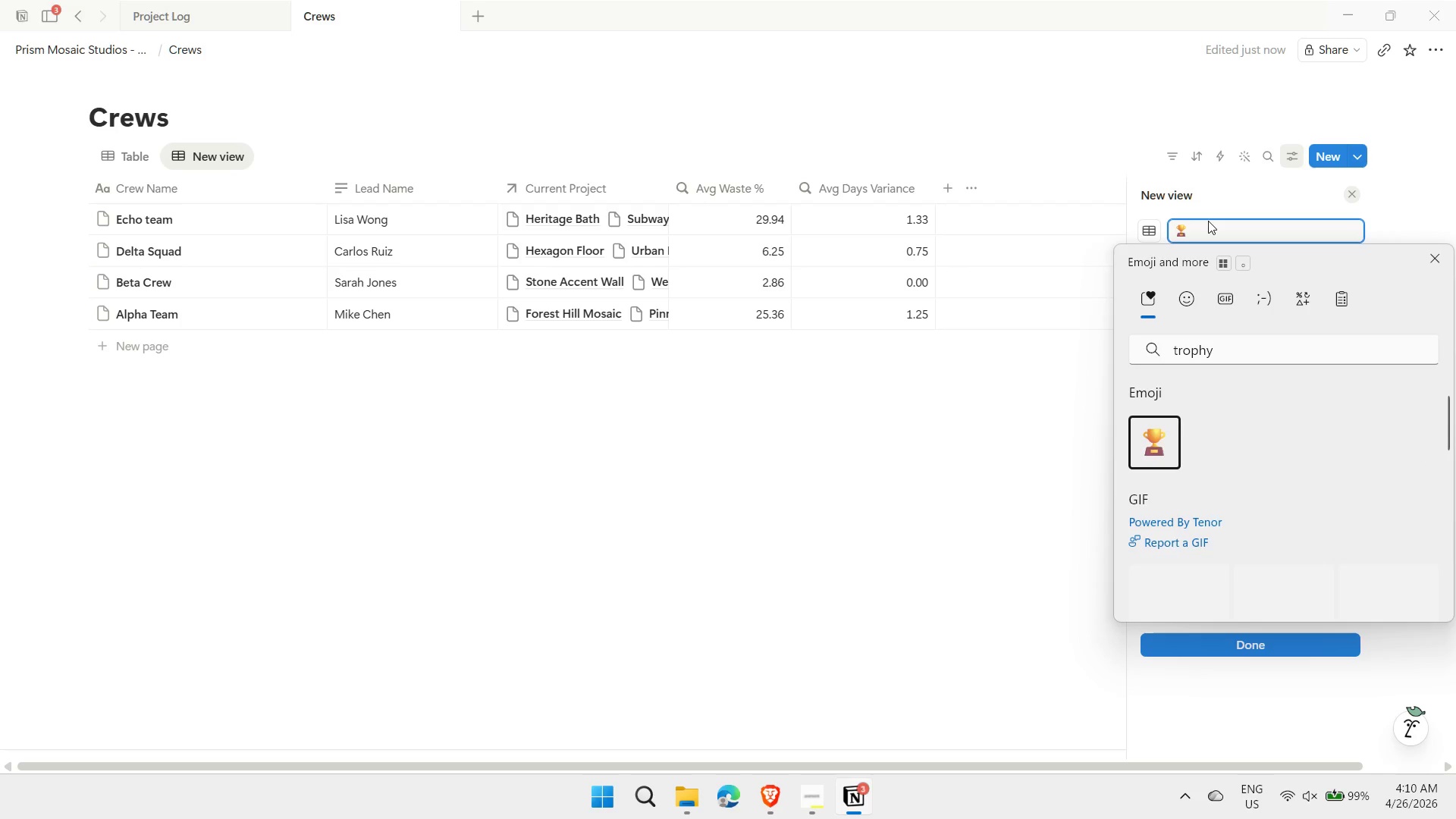 
type( Crew leaderboard)
 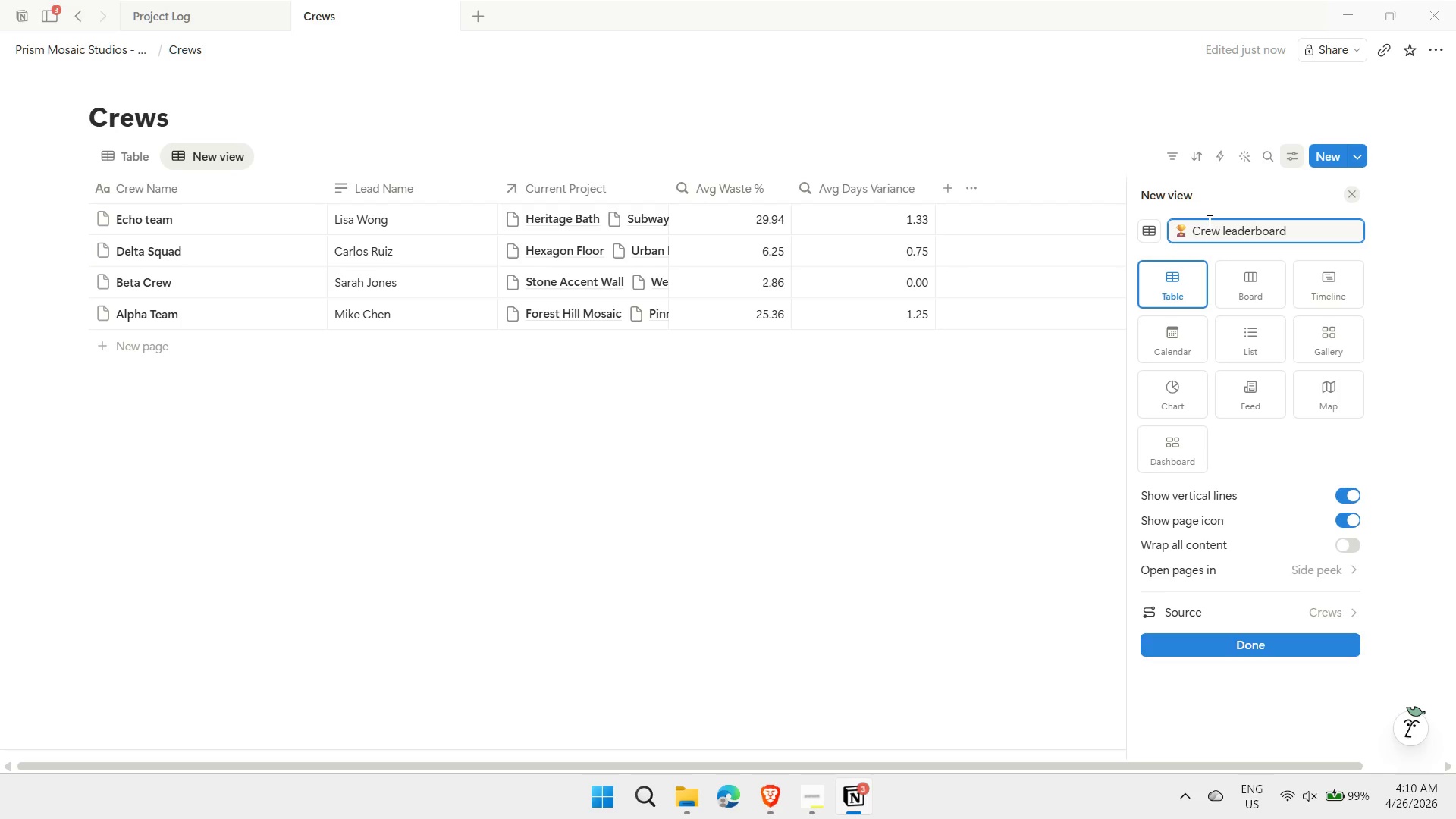 
hold_key(key=ArrowLeft, duration=0.81)
 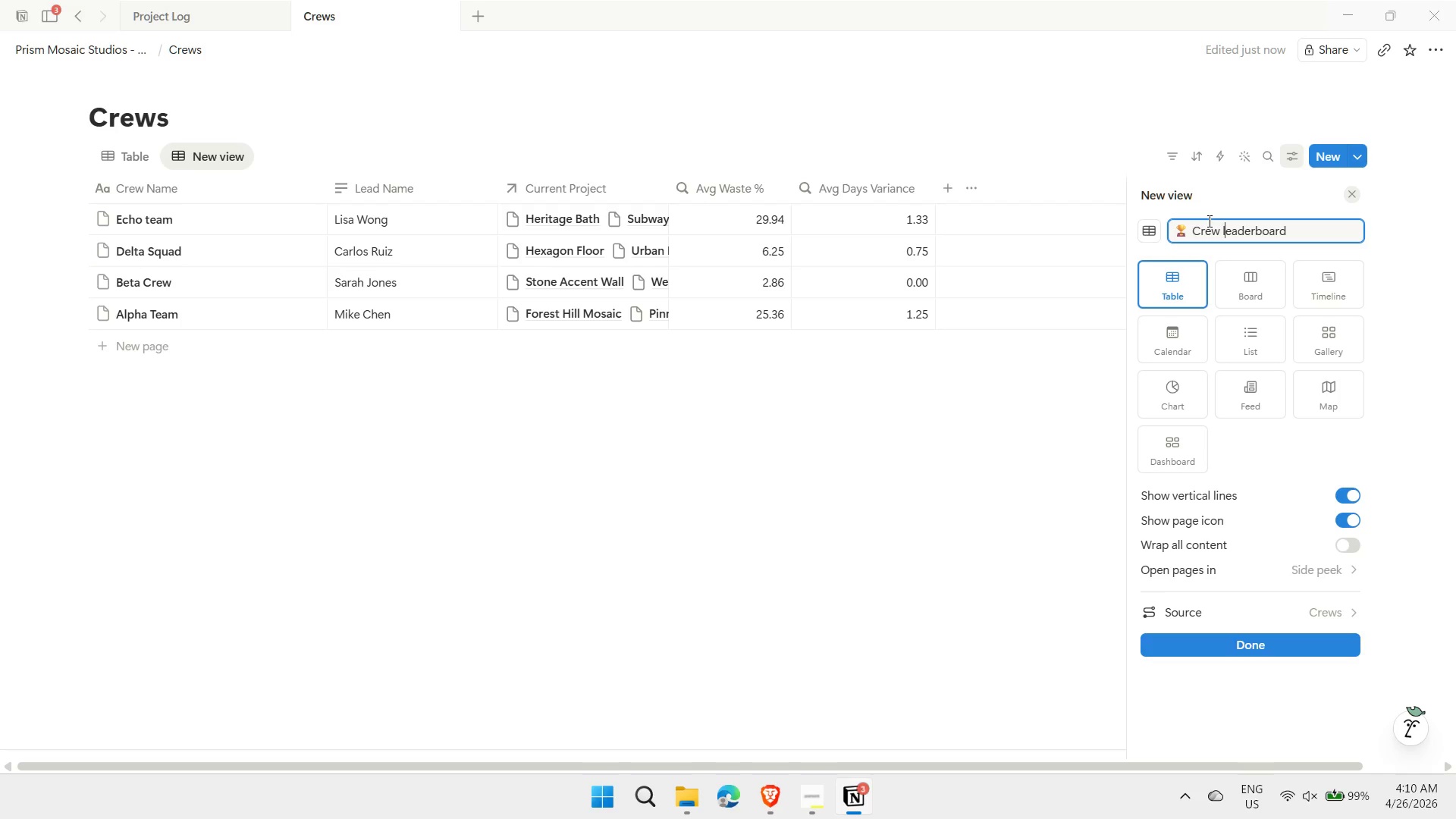 
key(ArrowRight)
 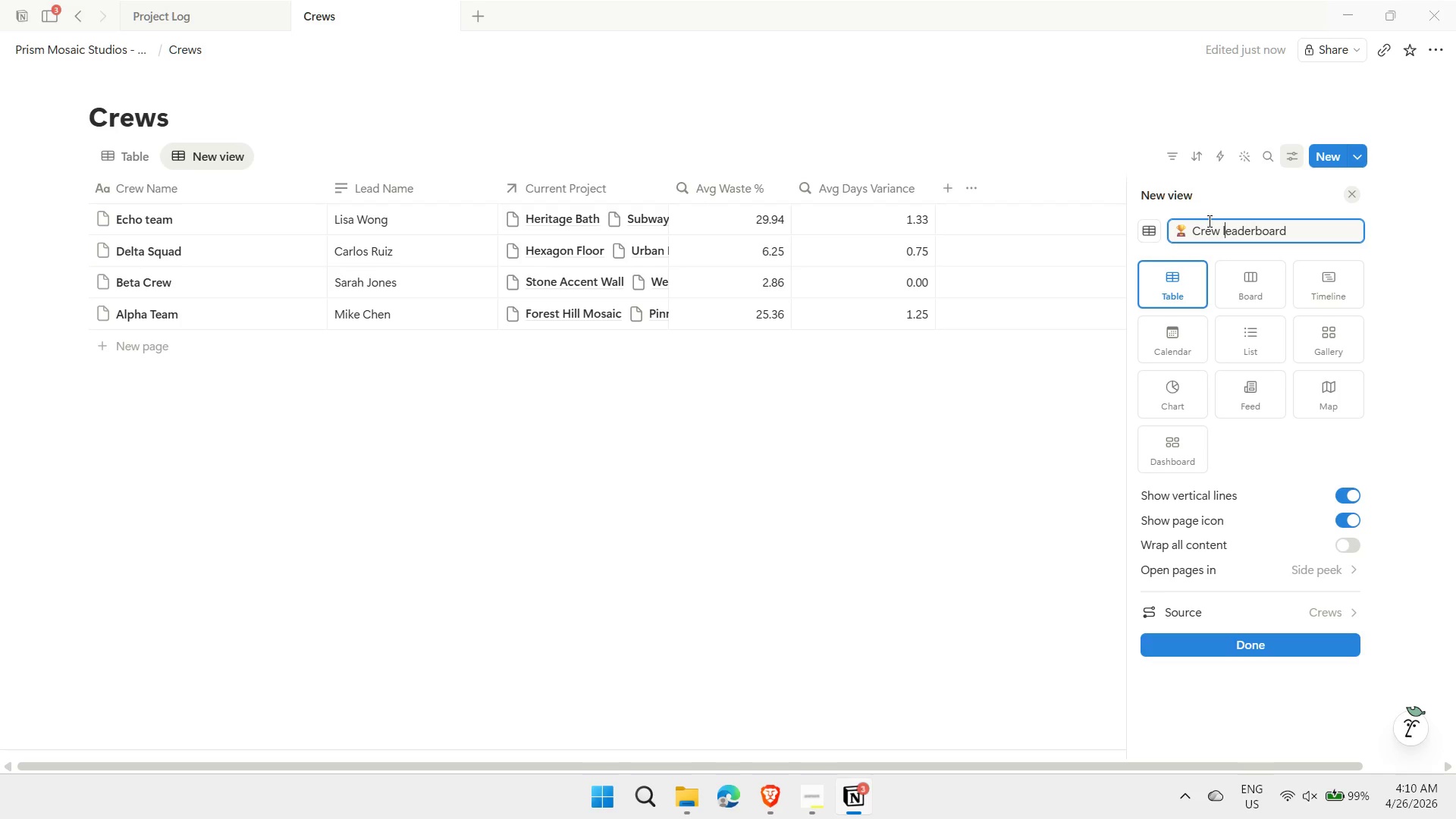 
key(Backspace)
 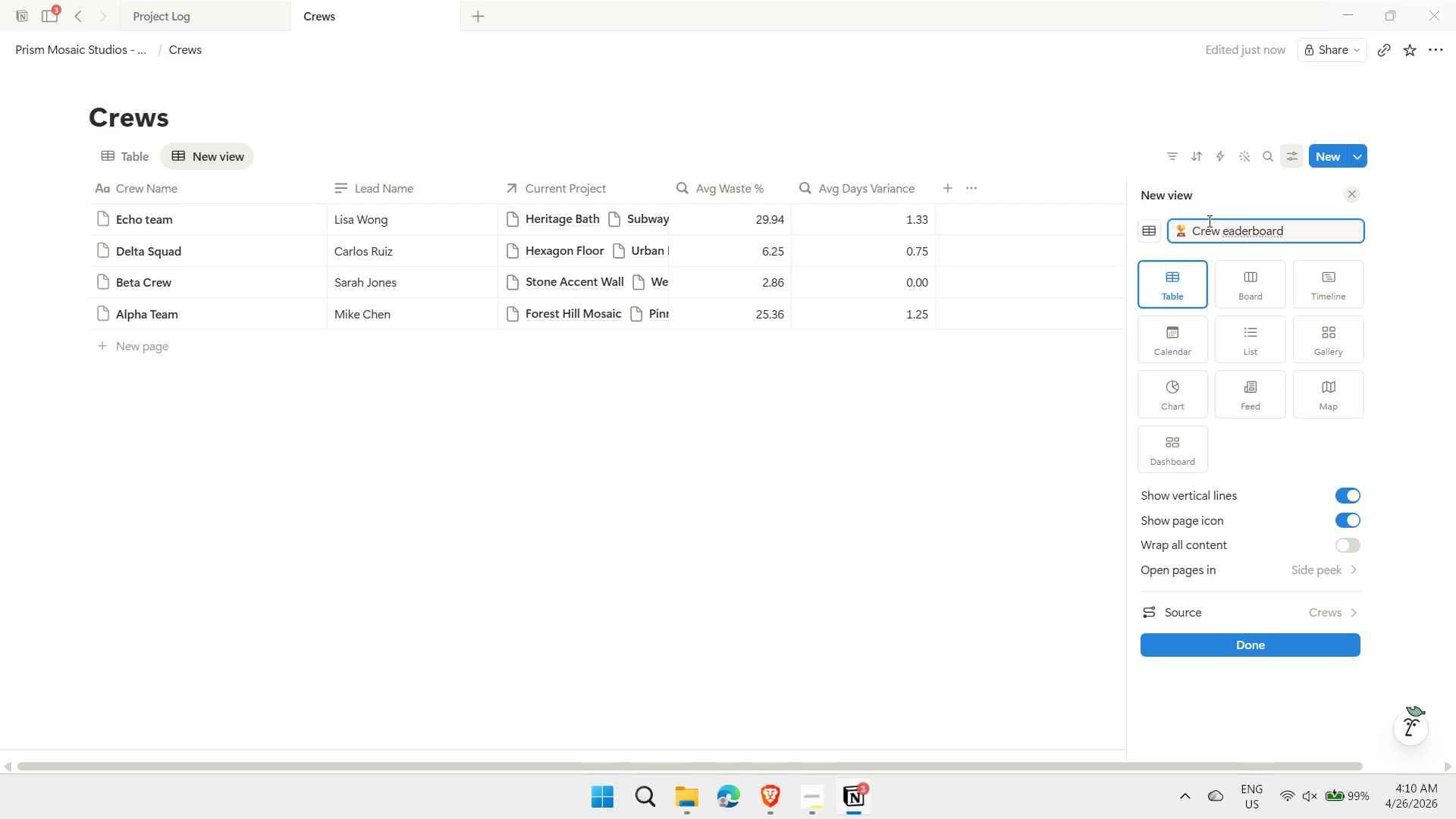 
key(Shift+ShiftLeft)
 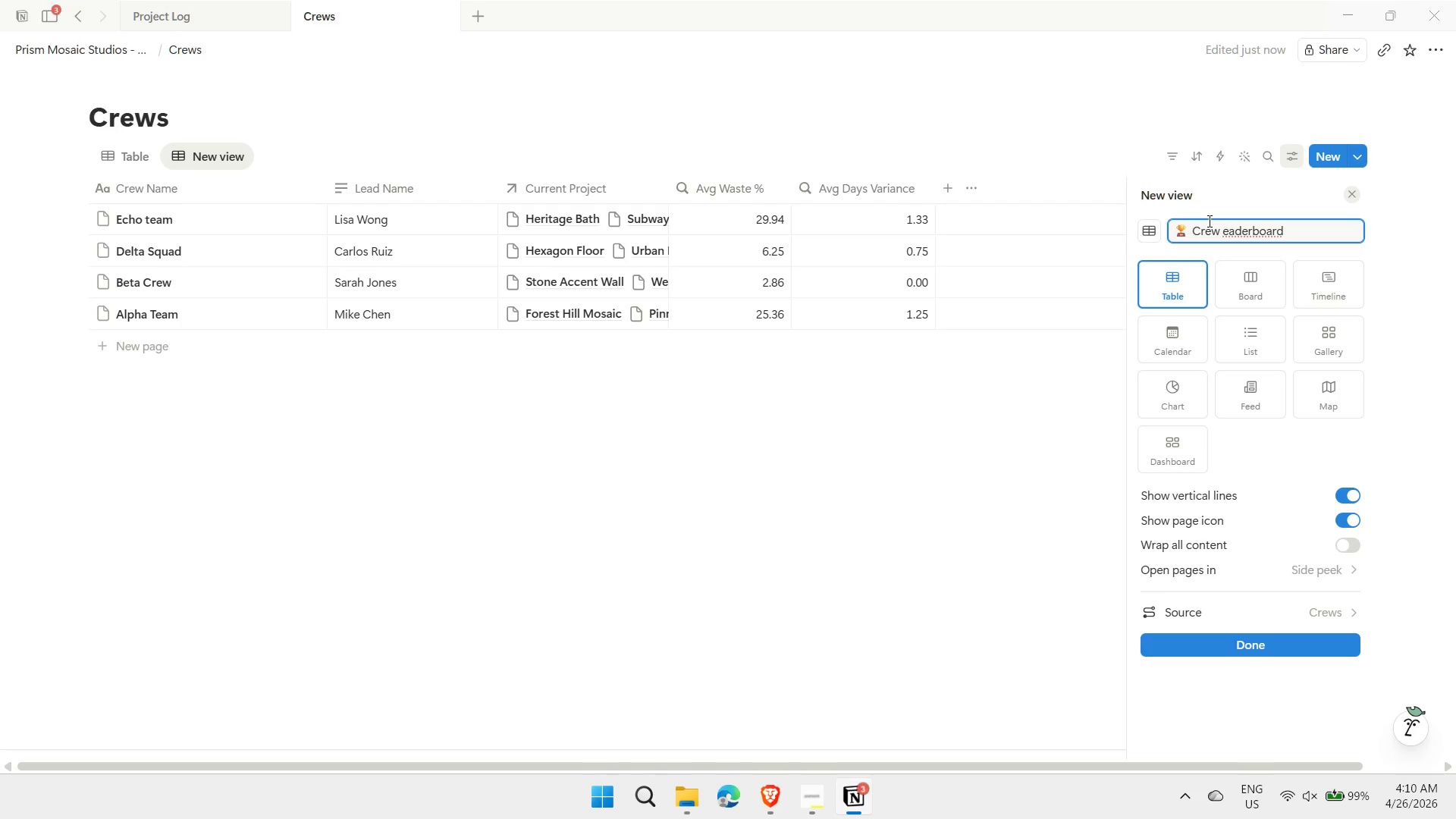 
key(Shift+L)
 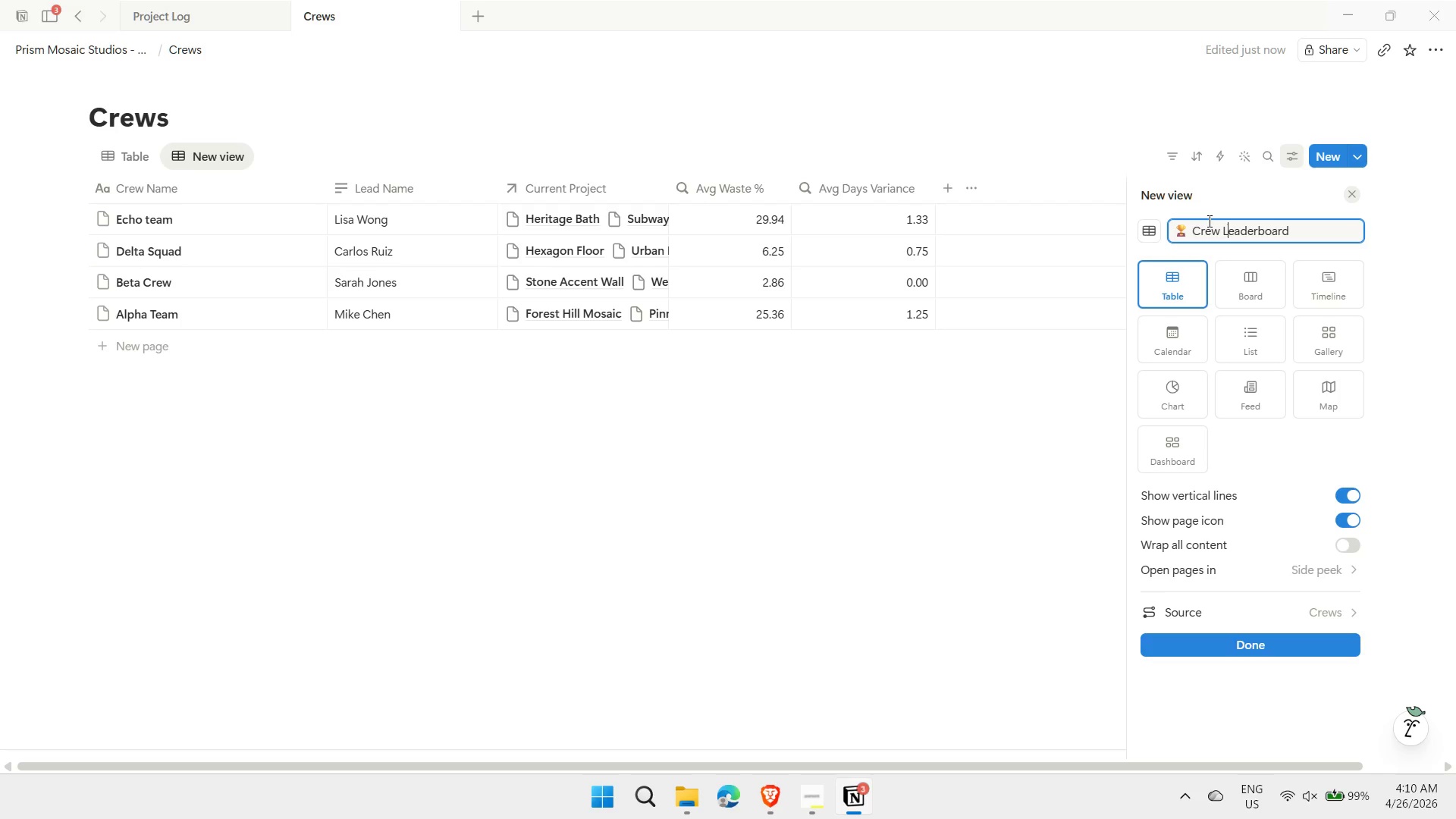 
key(Enter)
 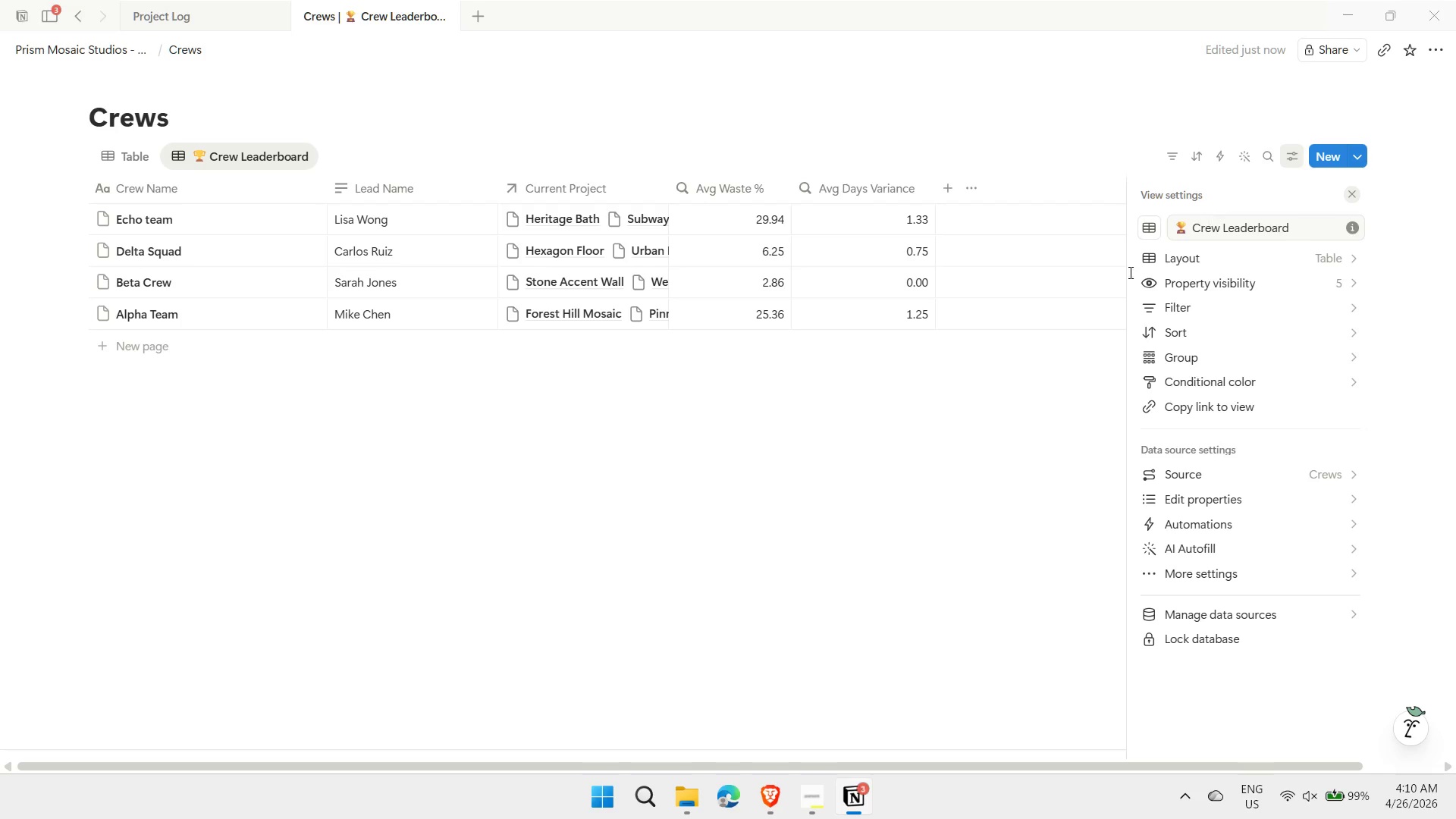 
left_click([904, 425])
 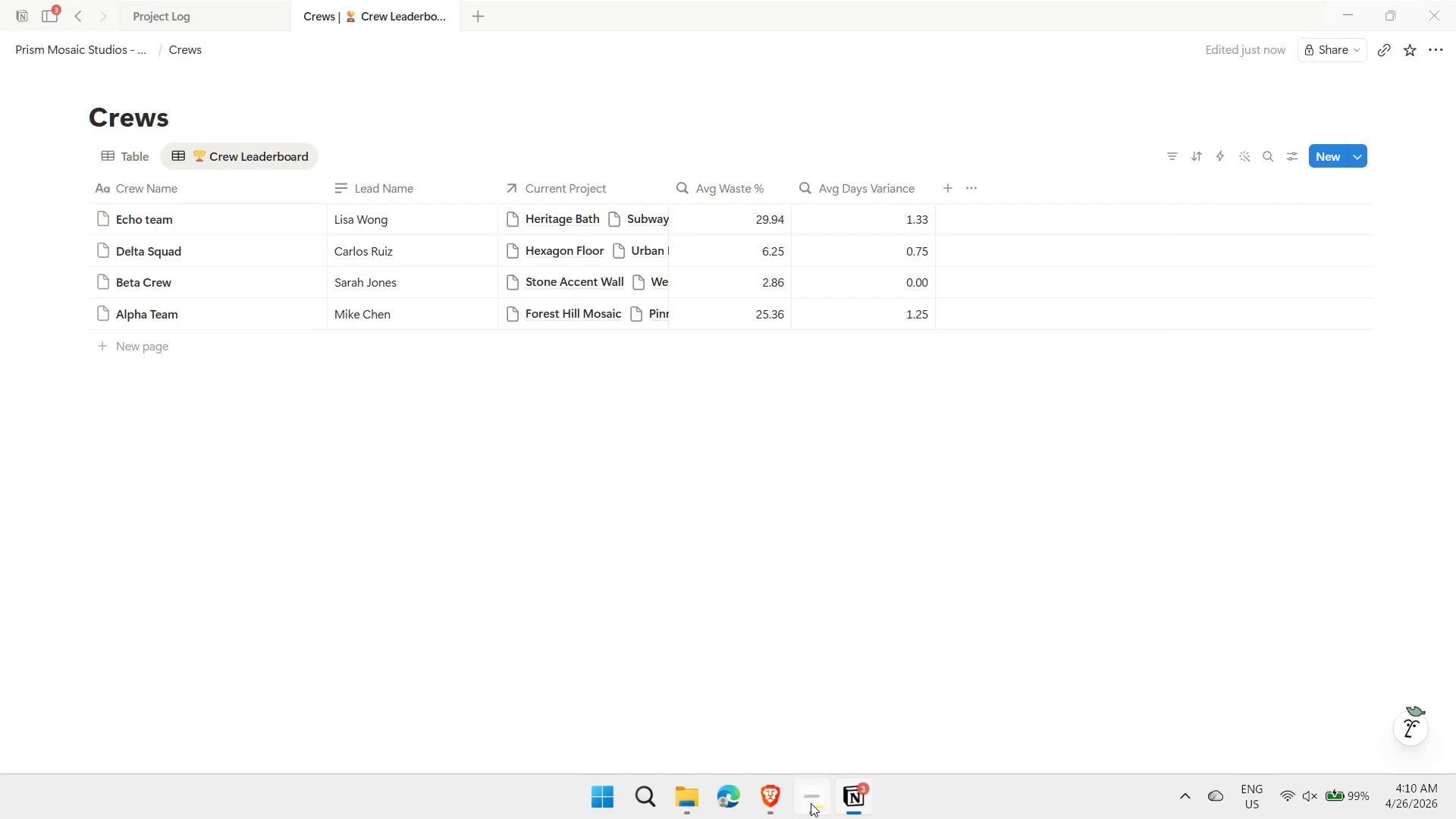 
left_click([811, 803])